 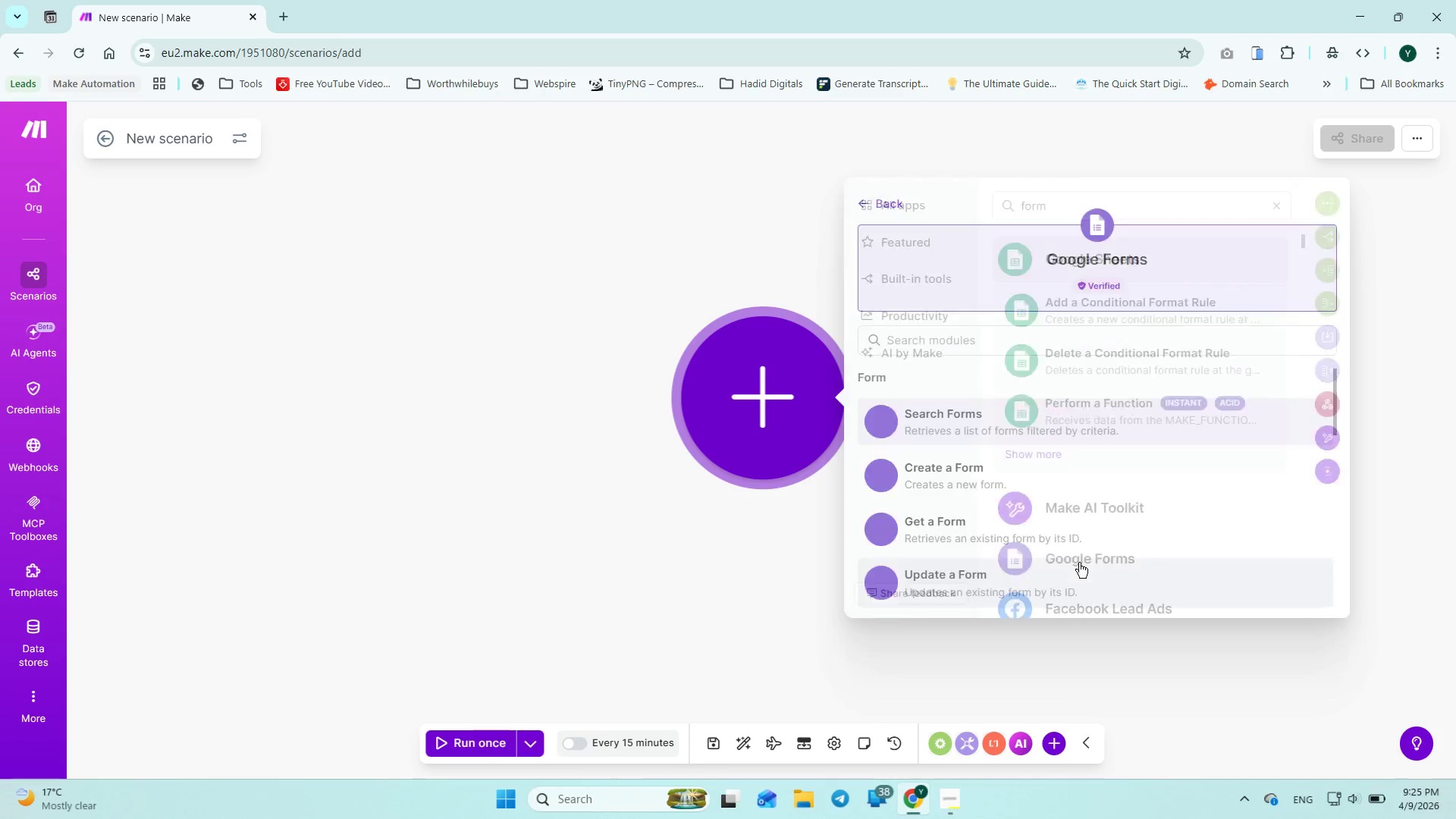 
scroll: coordinate [990, 413], scroll_direction: down, amount: 5.0
 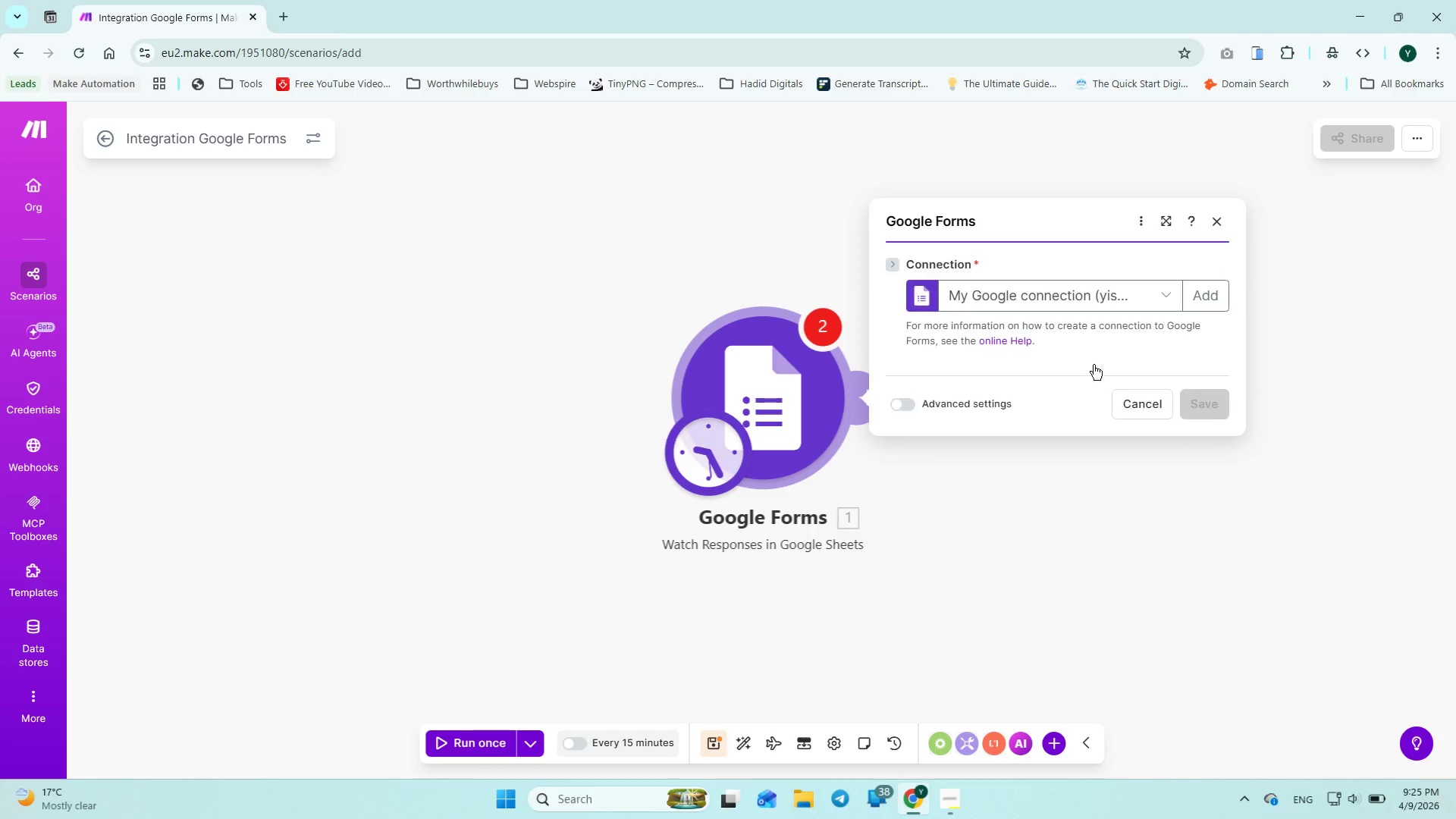 
left_click([1017, 404])
 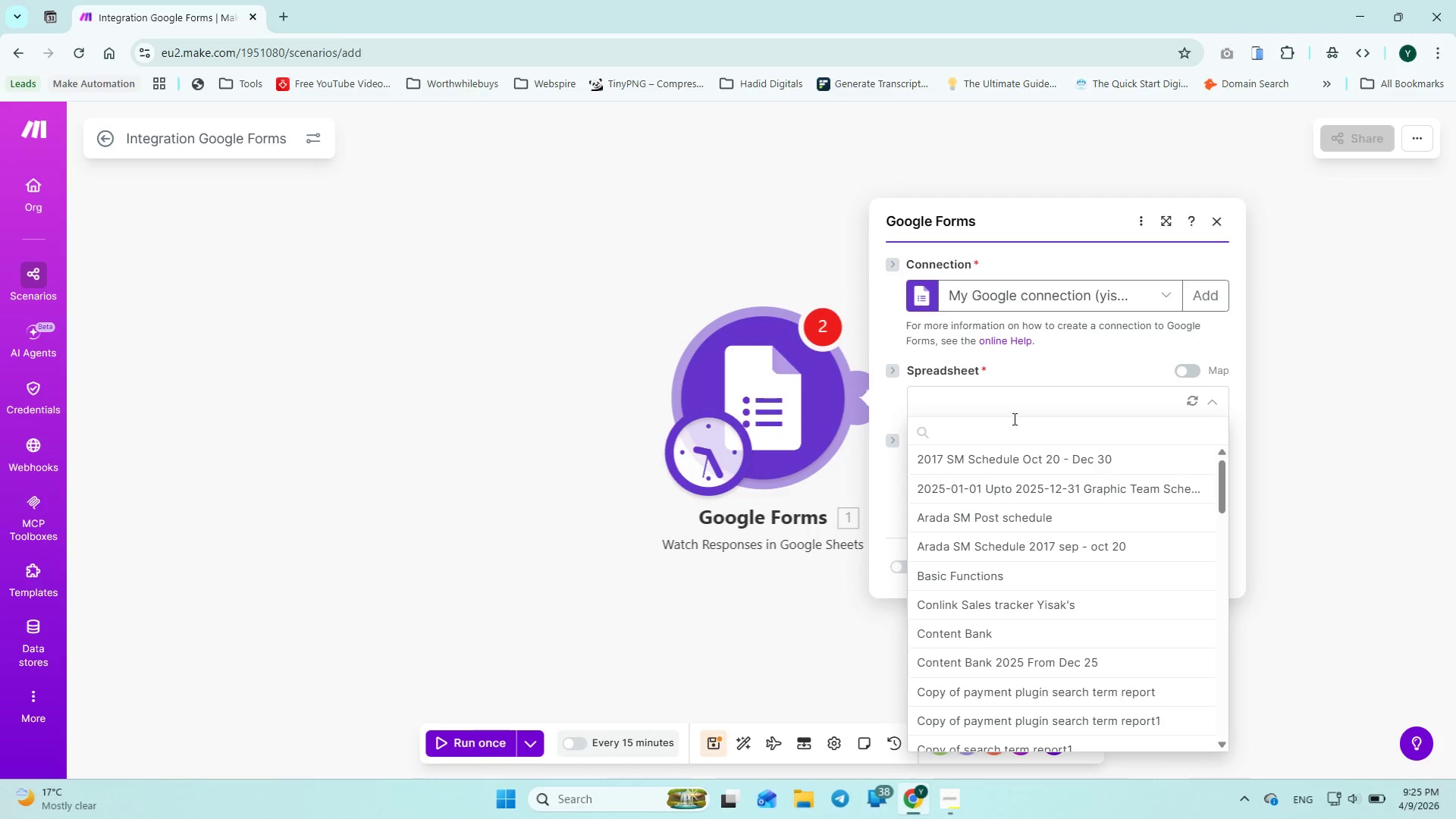 
type(wi)
 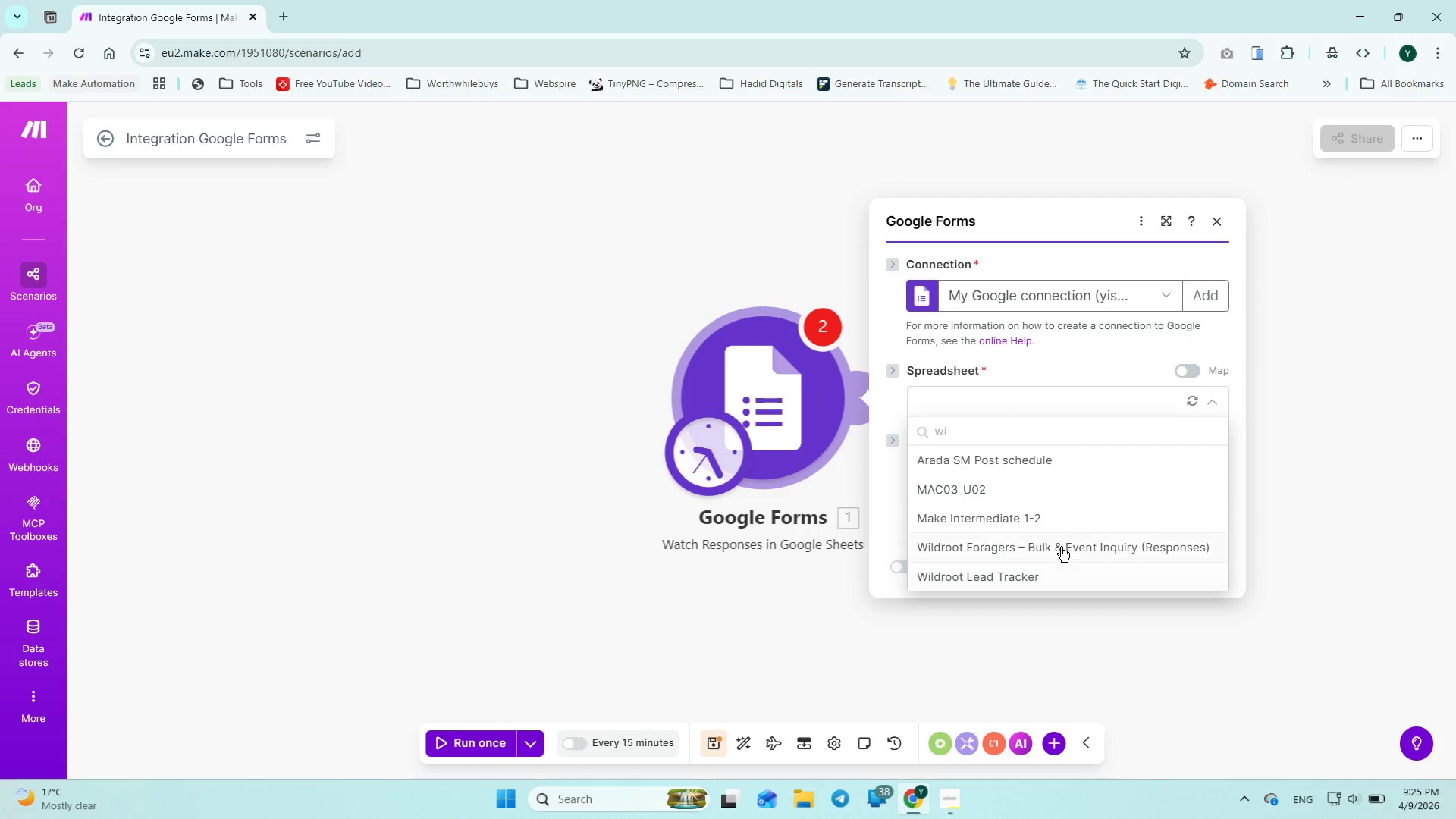 
left_click([1058, 553])
 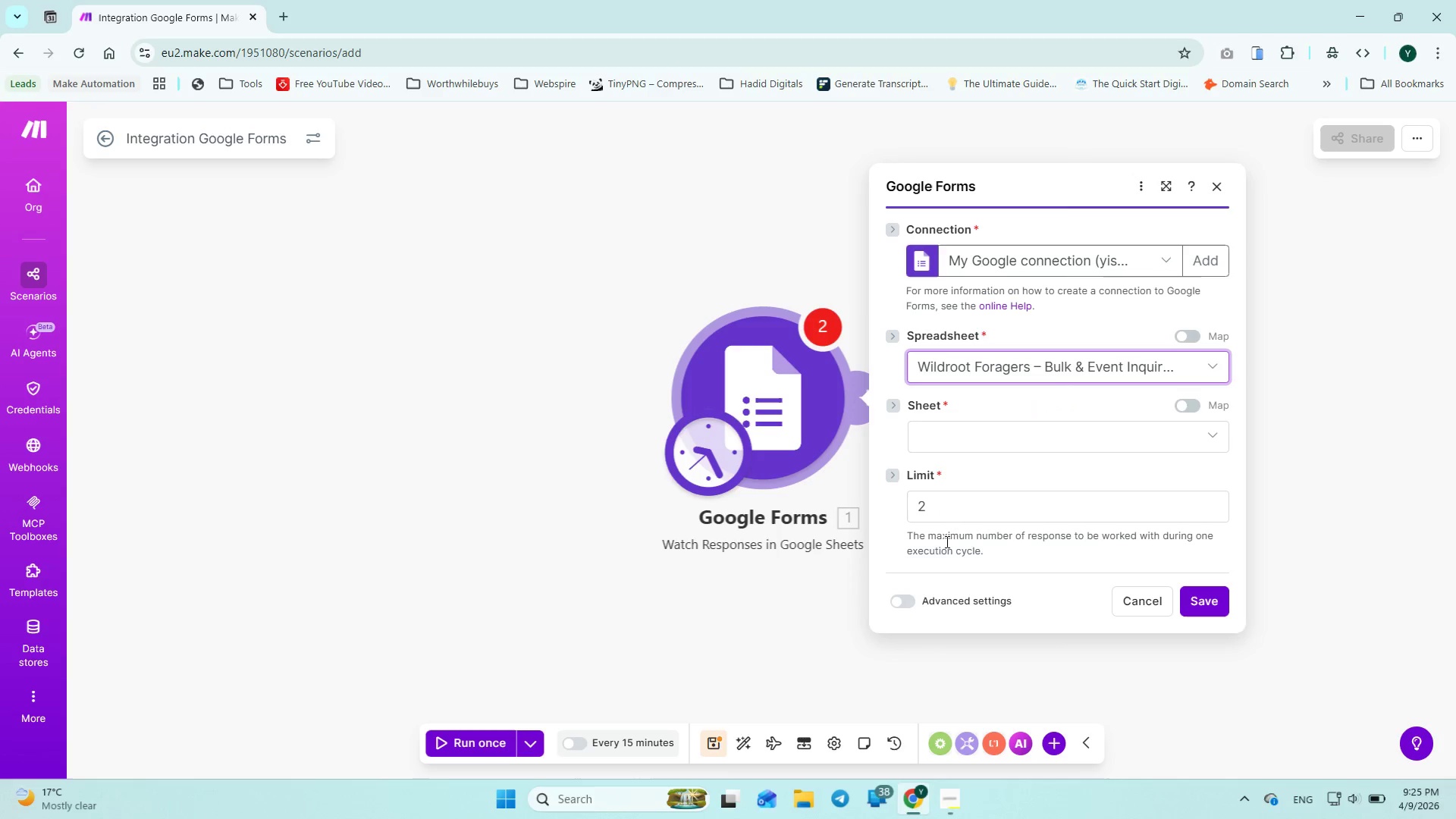 
left_click([957, 514])
 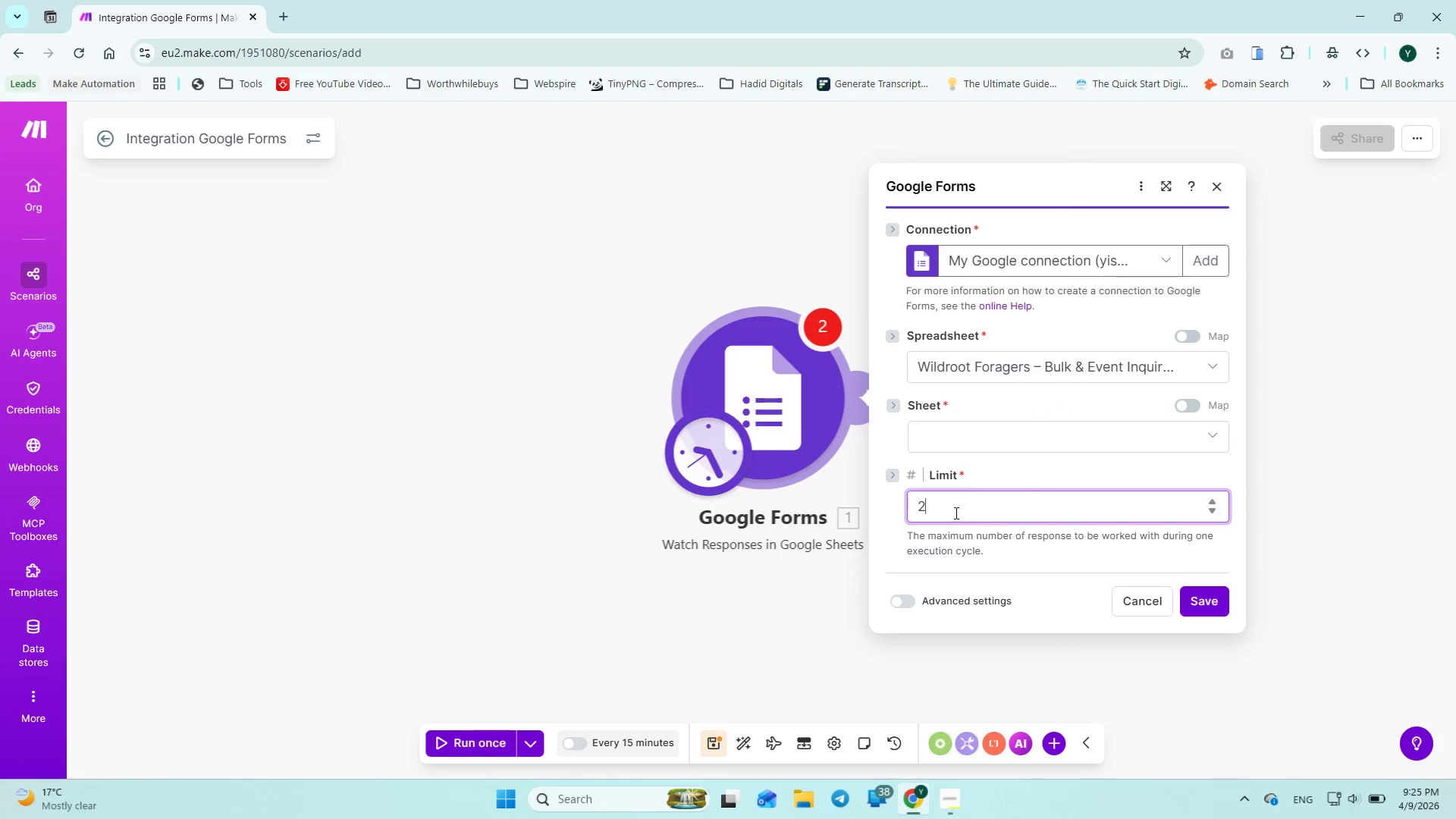 
scroll: coordinate [955, 516], scroll_direction: down, amount: 2.0
 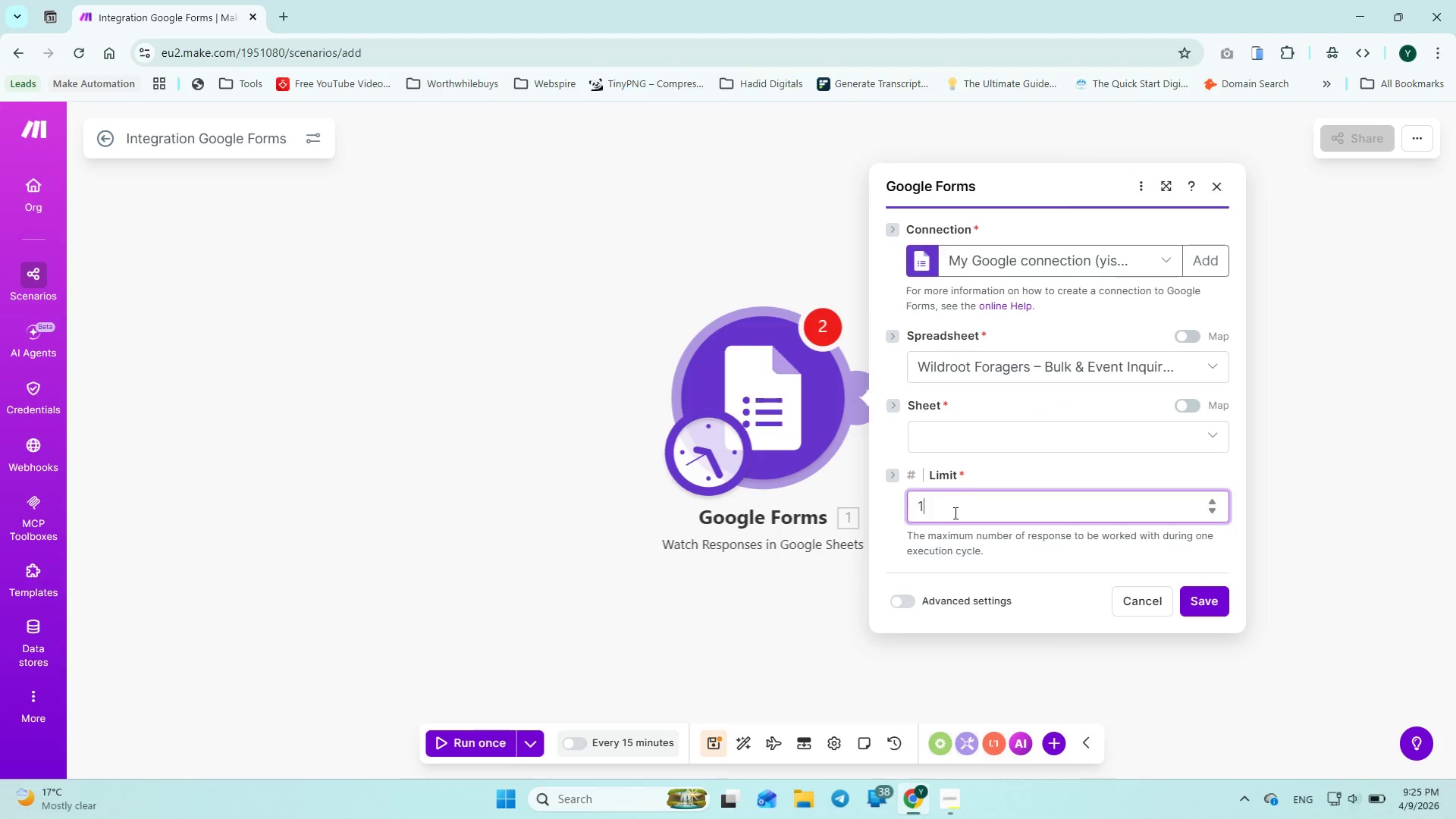 
scroll: coordinate [956, 513], scroll_direction: none, amount: 0.0
 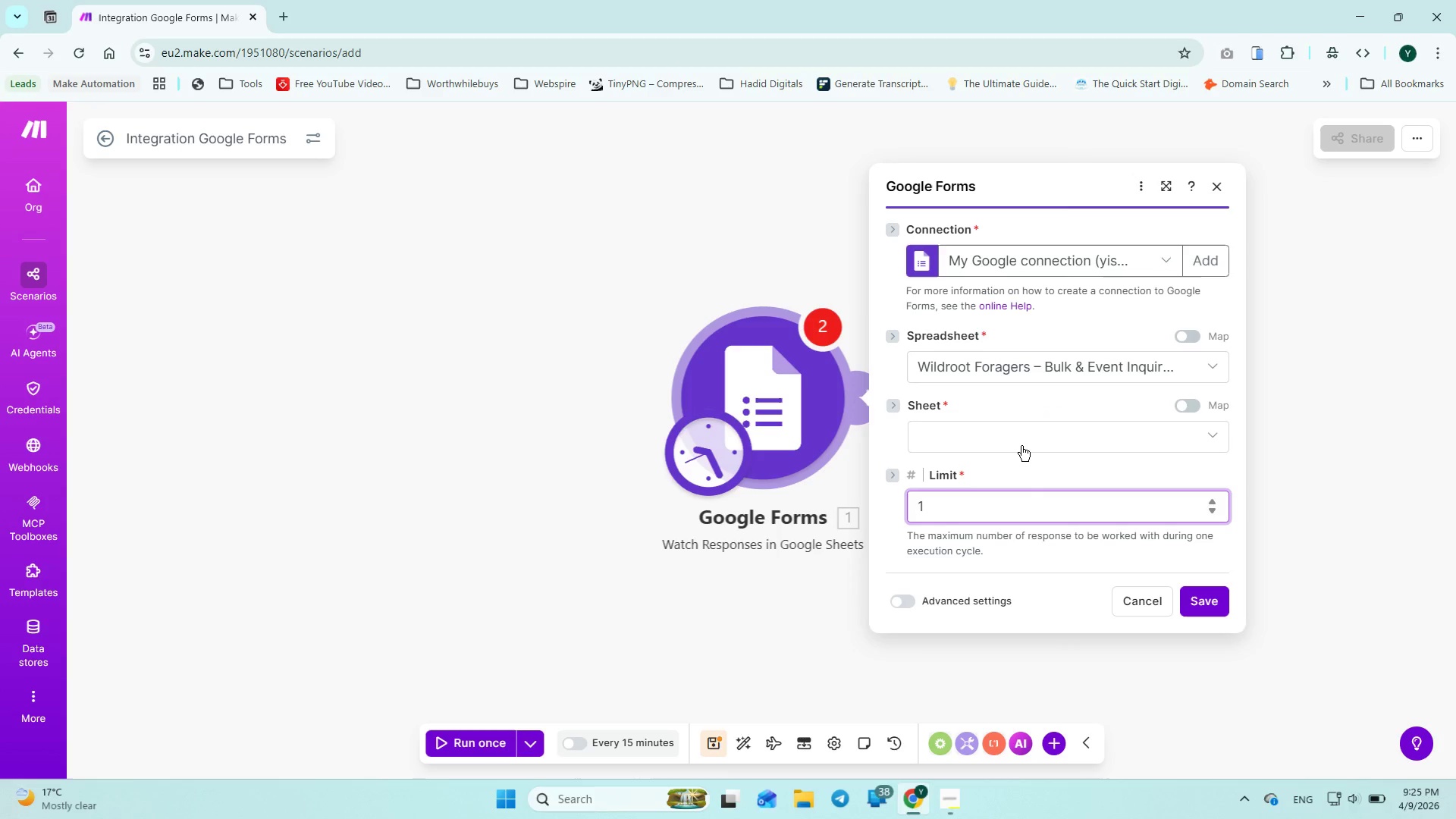 
left_click([1021, 446])
 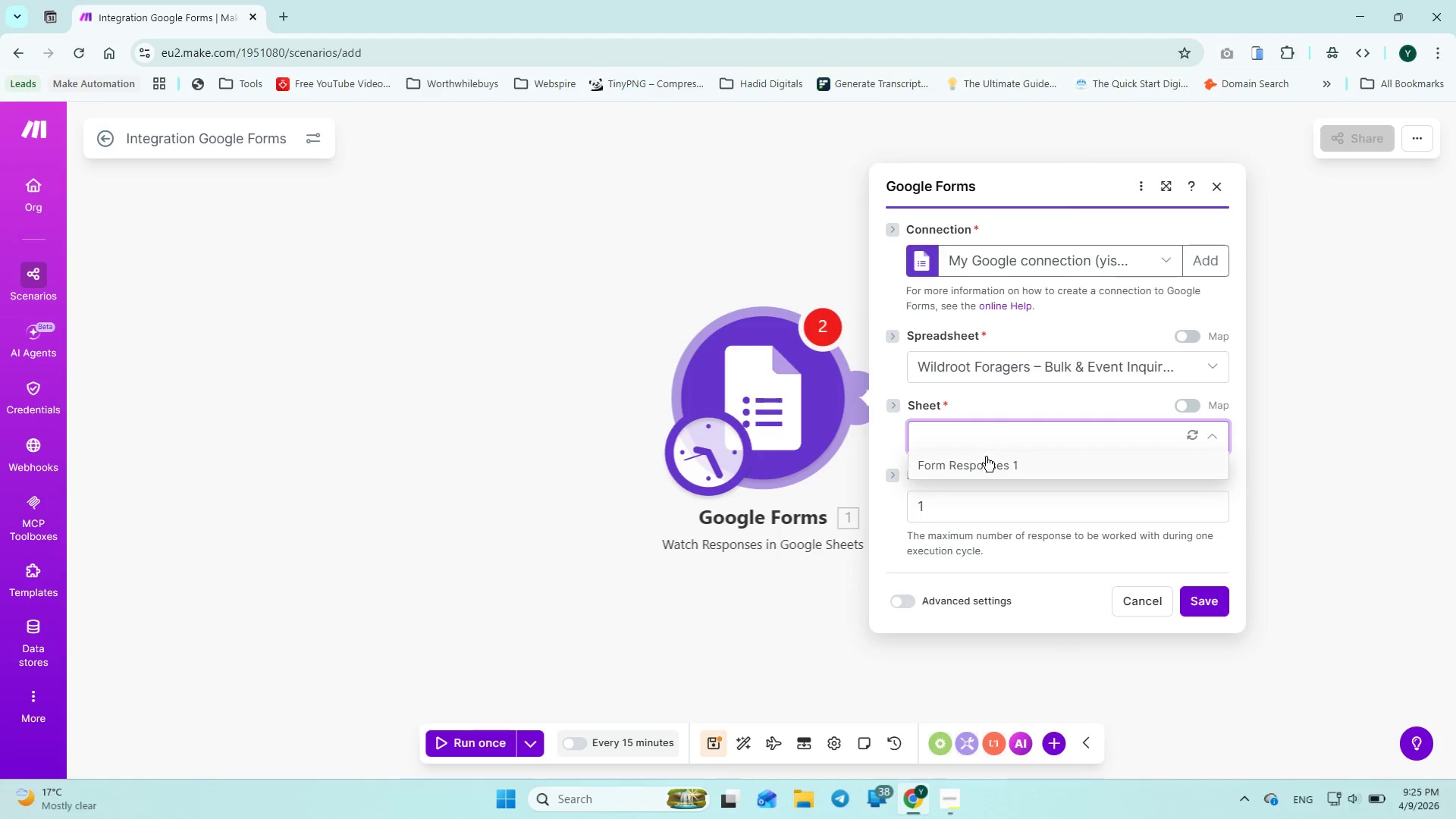 
left_click([985, 459])
 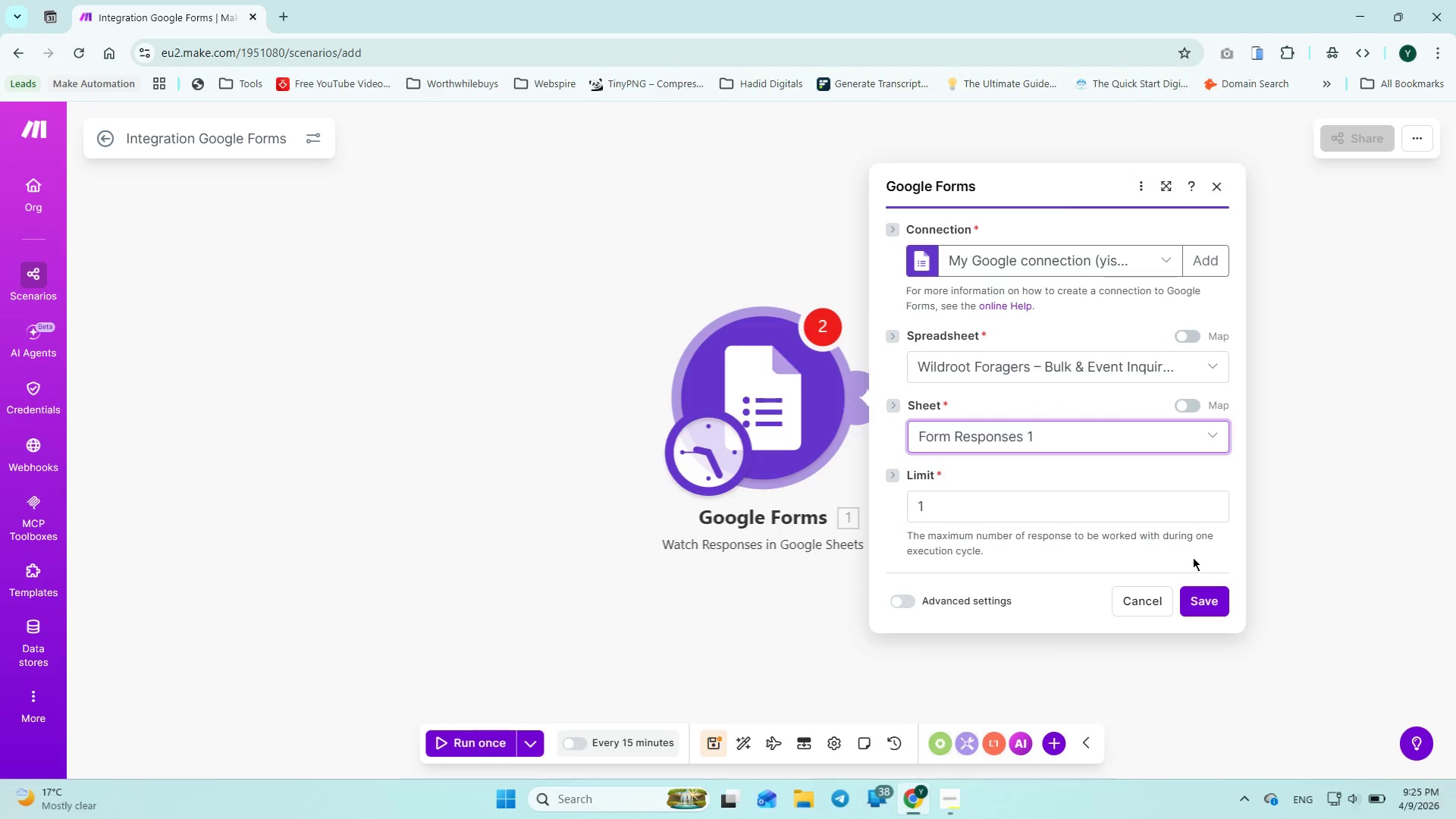 
mouse_move([909, 613])
 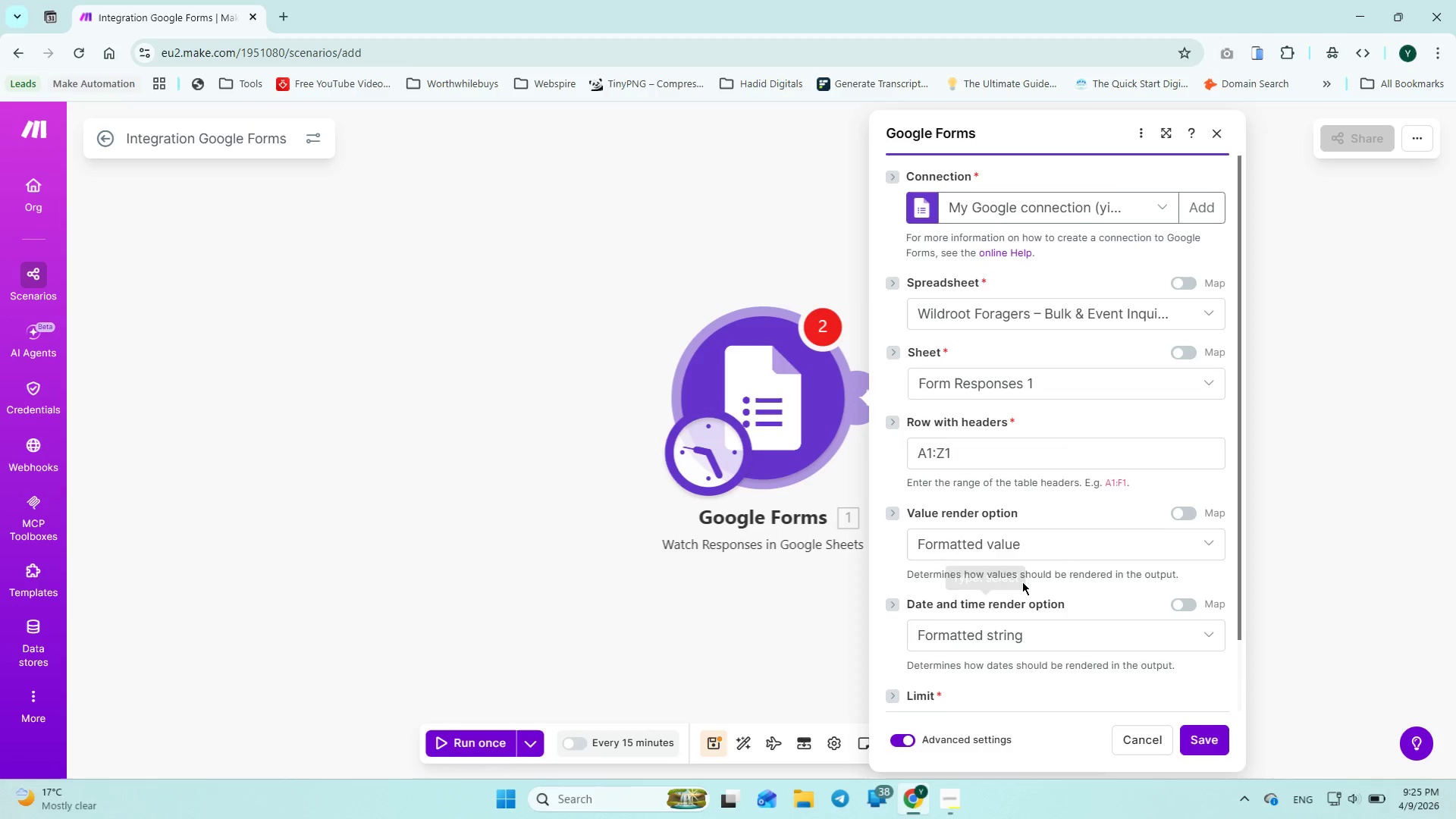 
scroll: coordinate [1024, 582], scroll_direction: down, amount: 1.0
 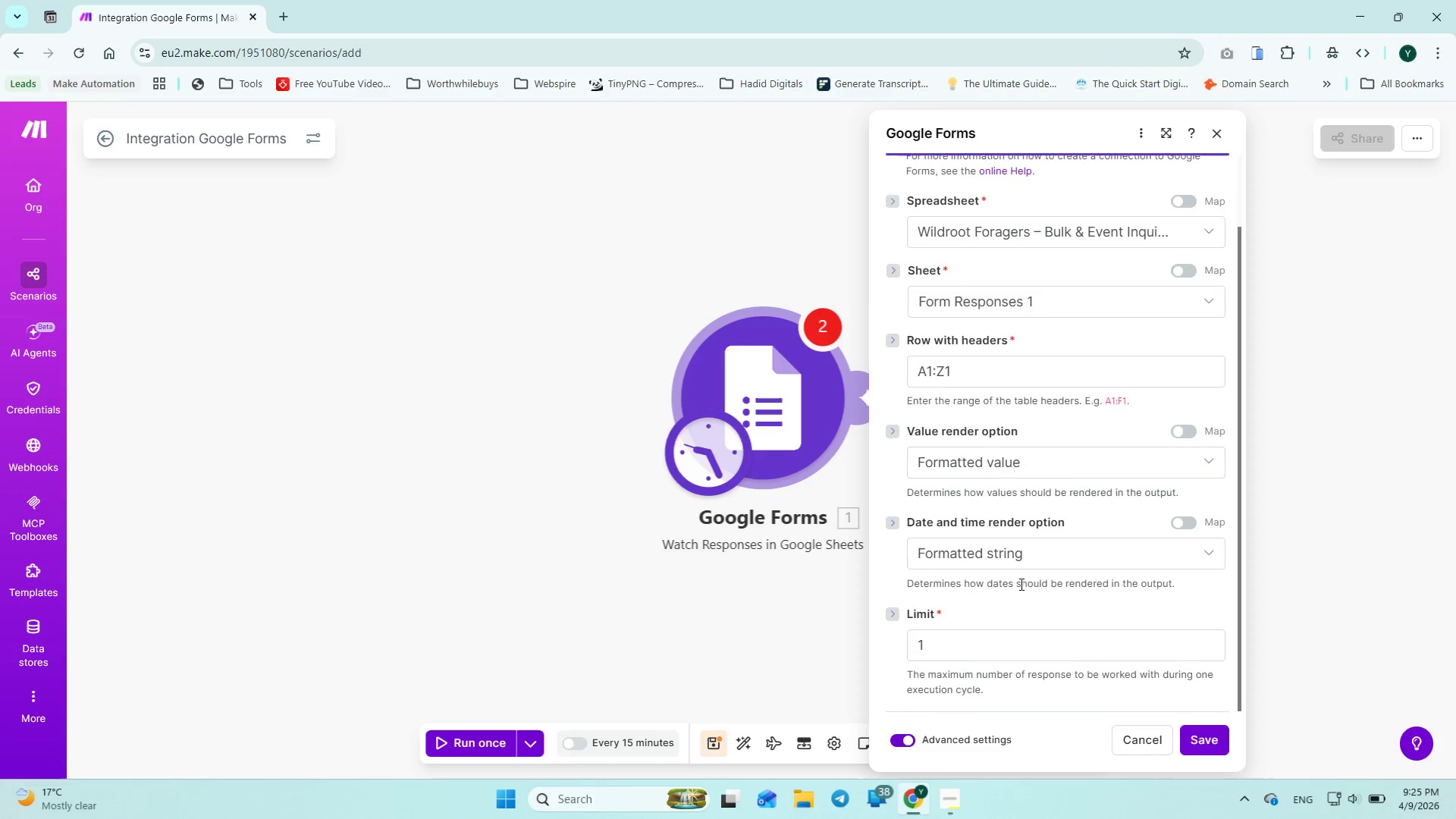 
scroll: coordinate [1021, 585], scroll_direction: none, amount: 0.0
 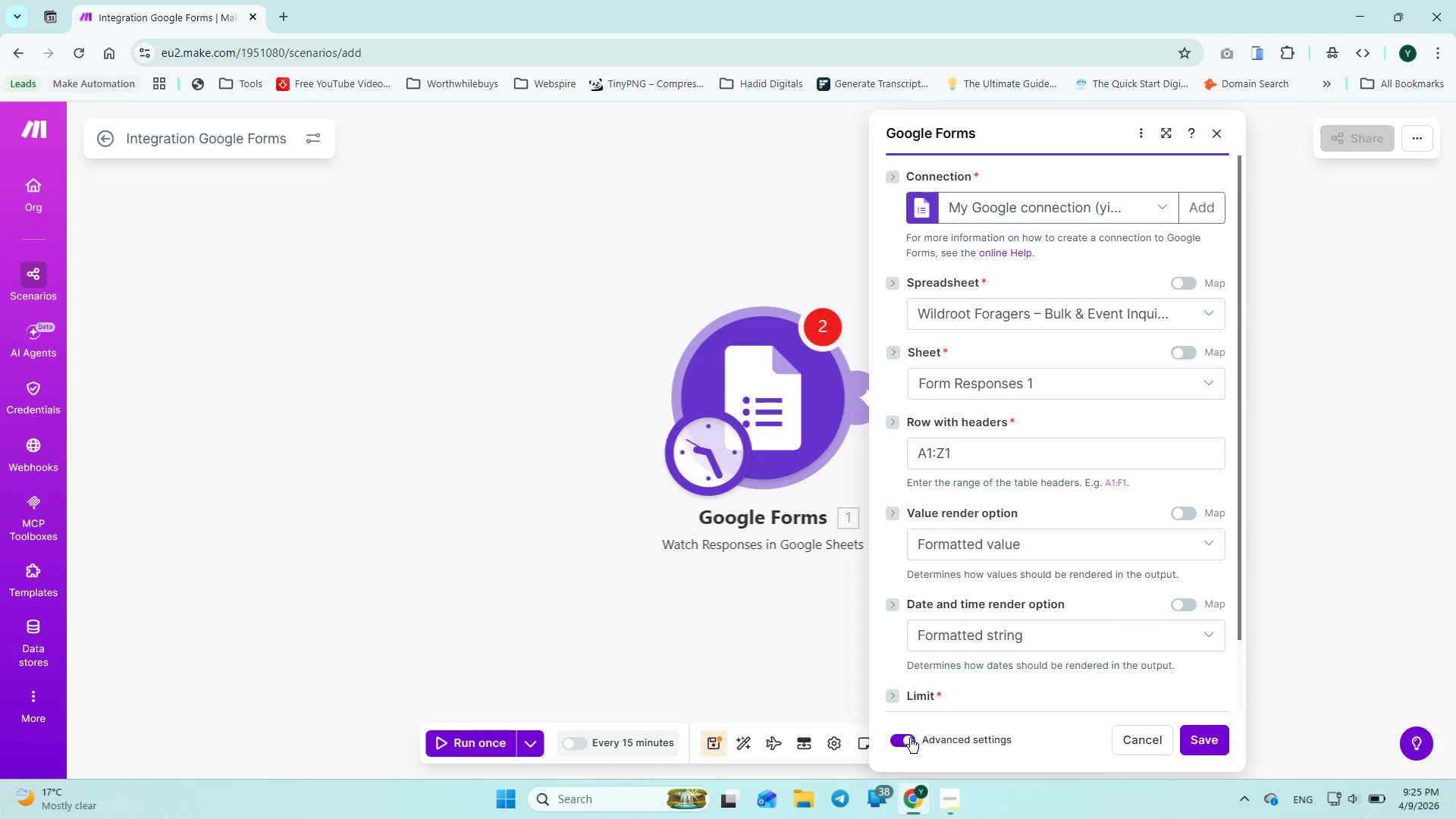 
left_click([909, 738])
 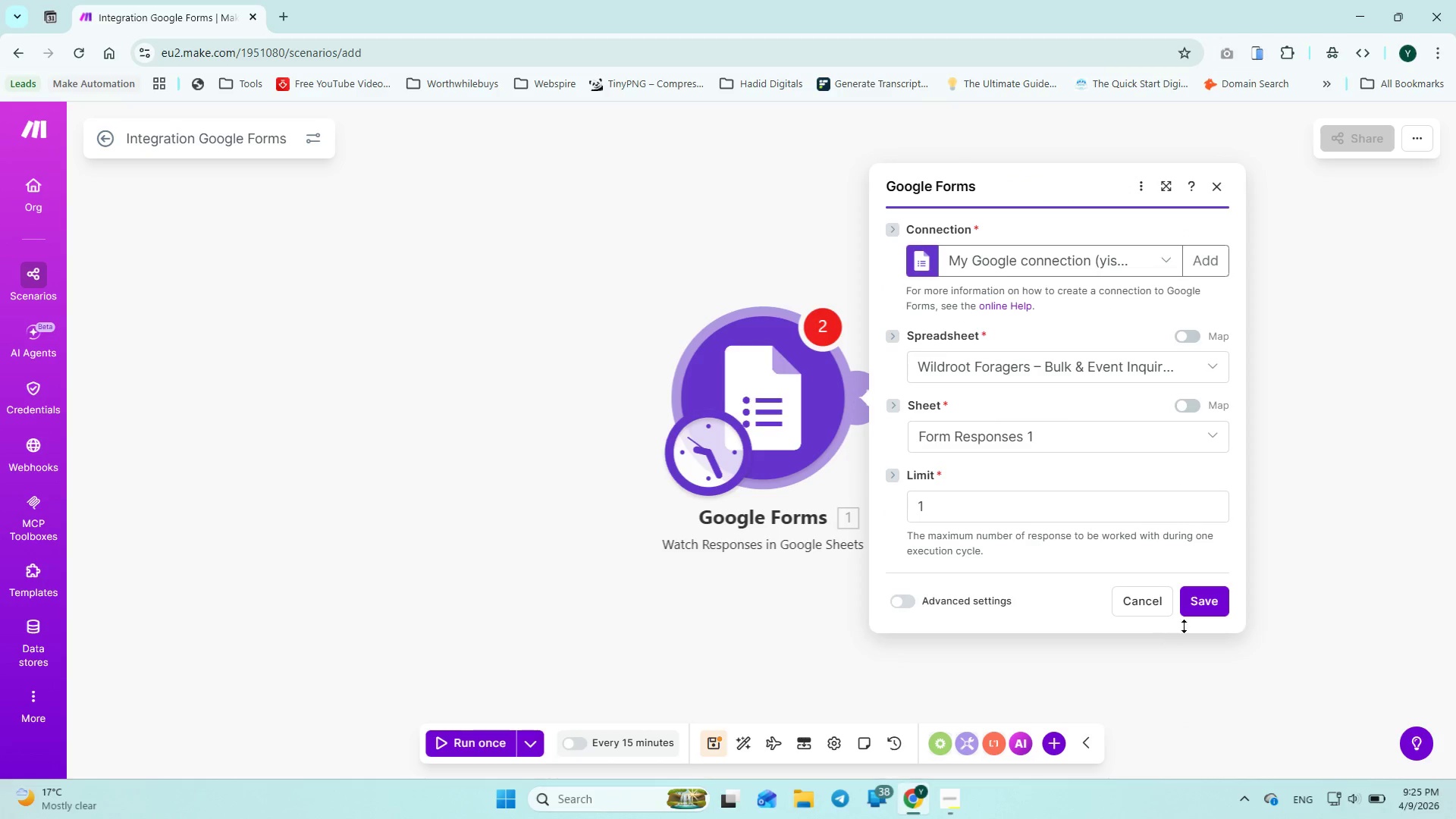 
left_click([1204, 608])
 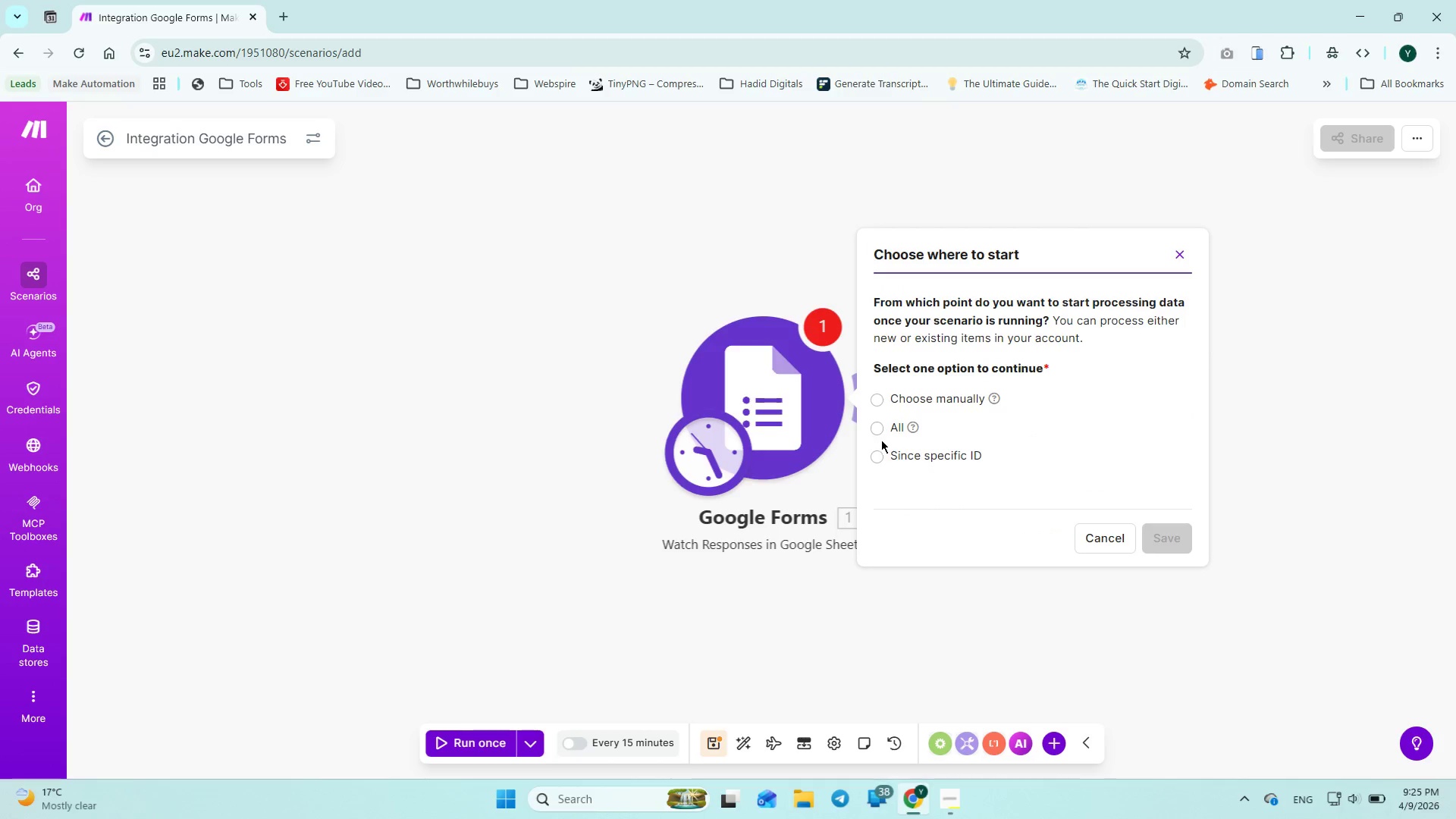 
left_click([876, 434])
 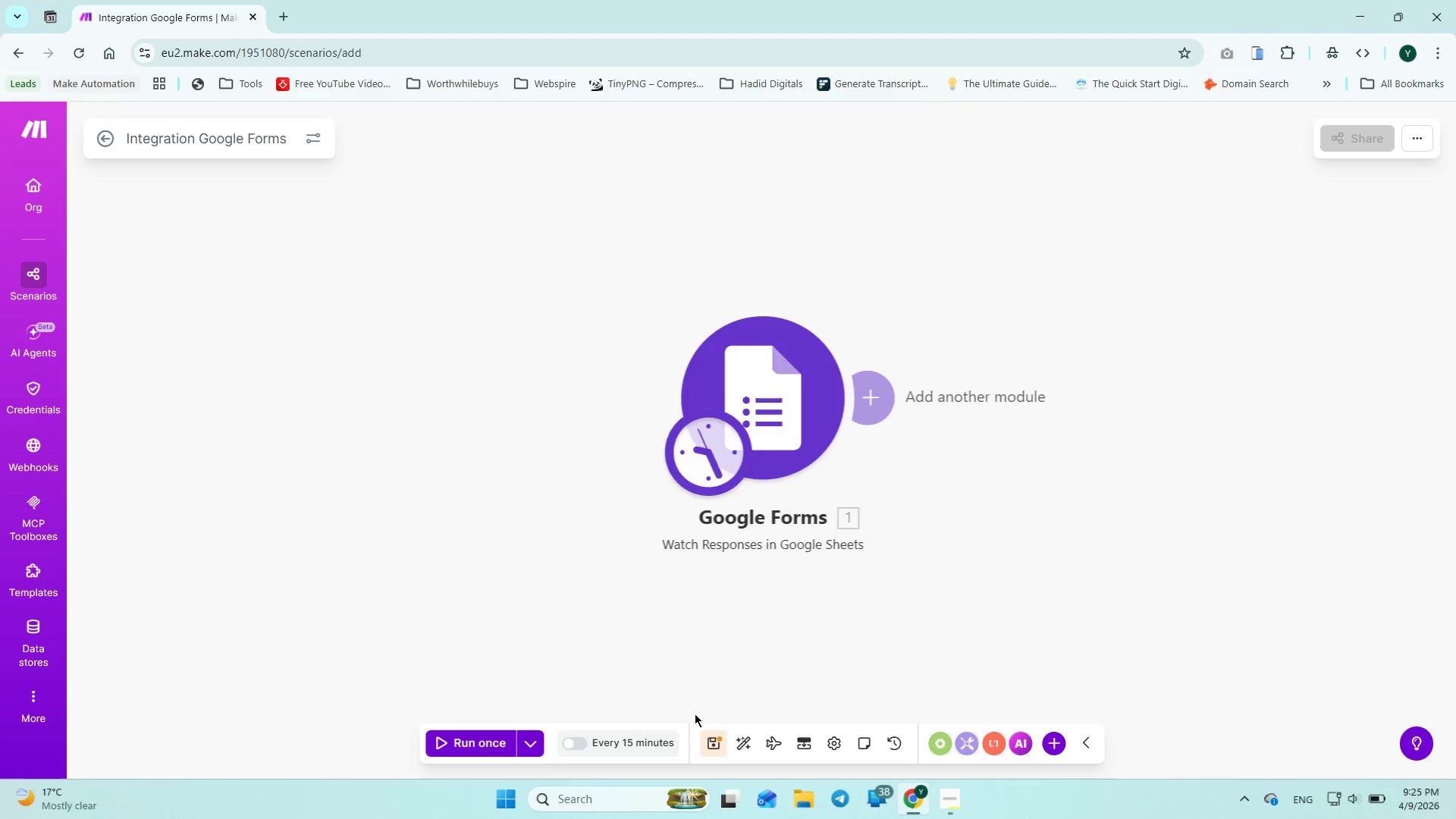 
left_click([720, 750])
 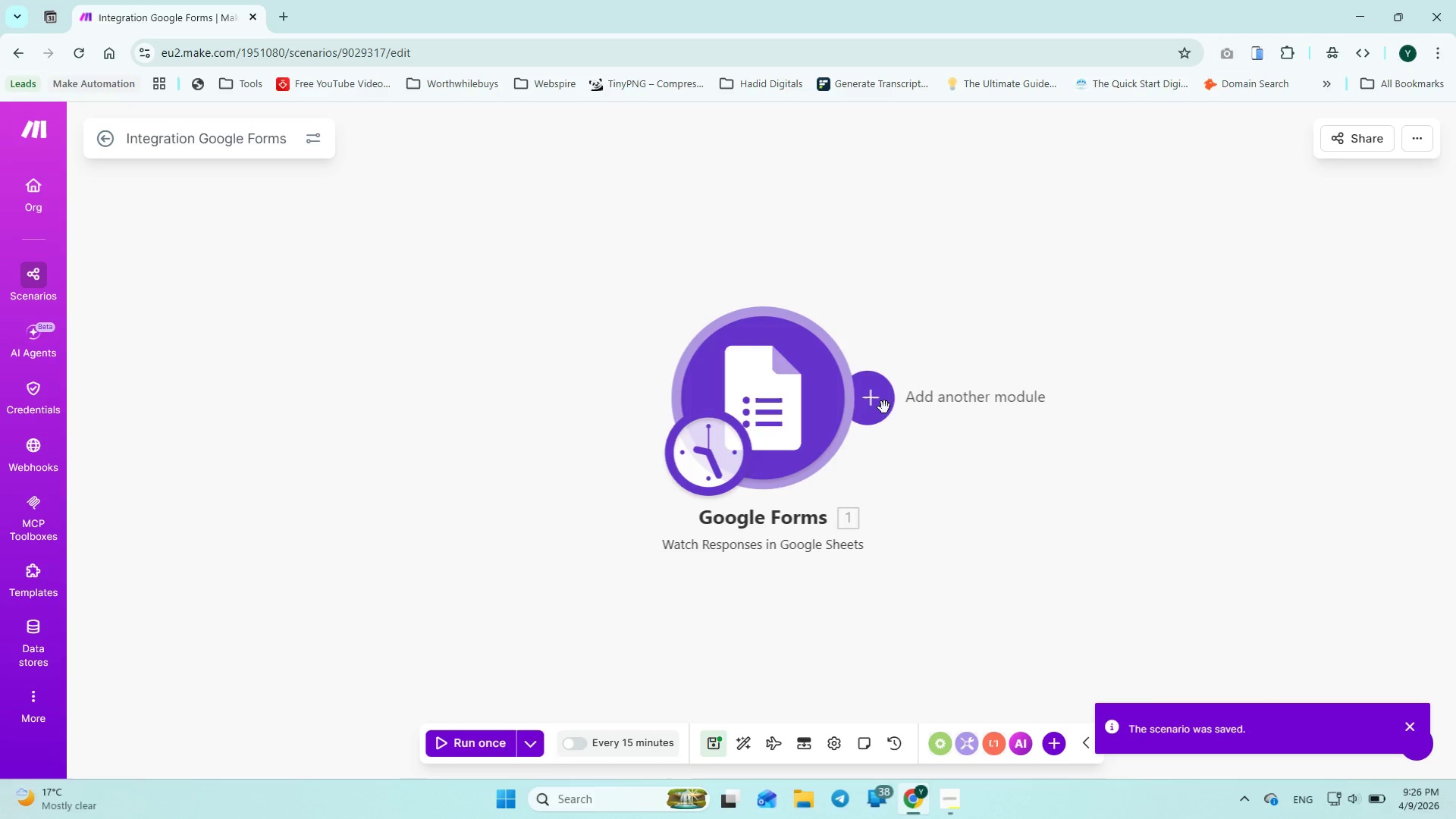 
left_click([883, 409])
 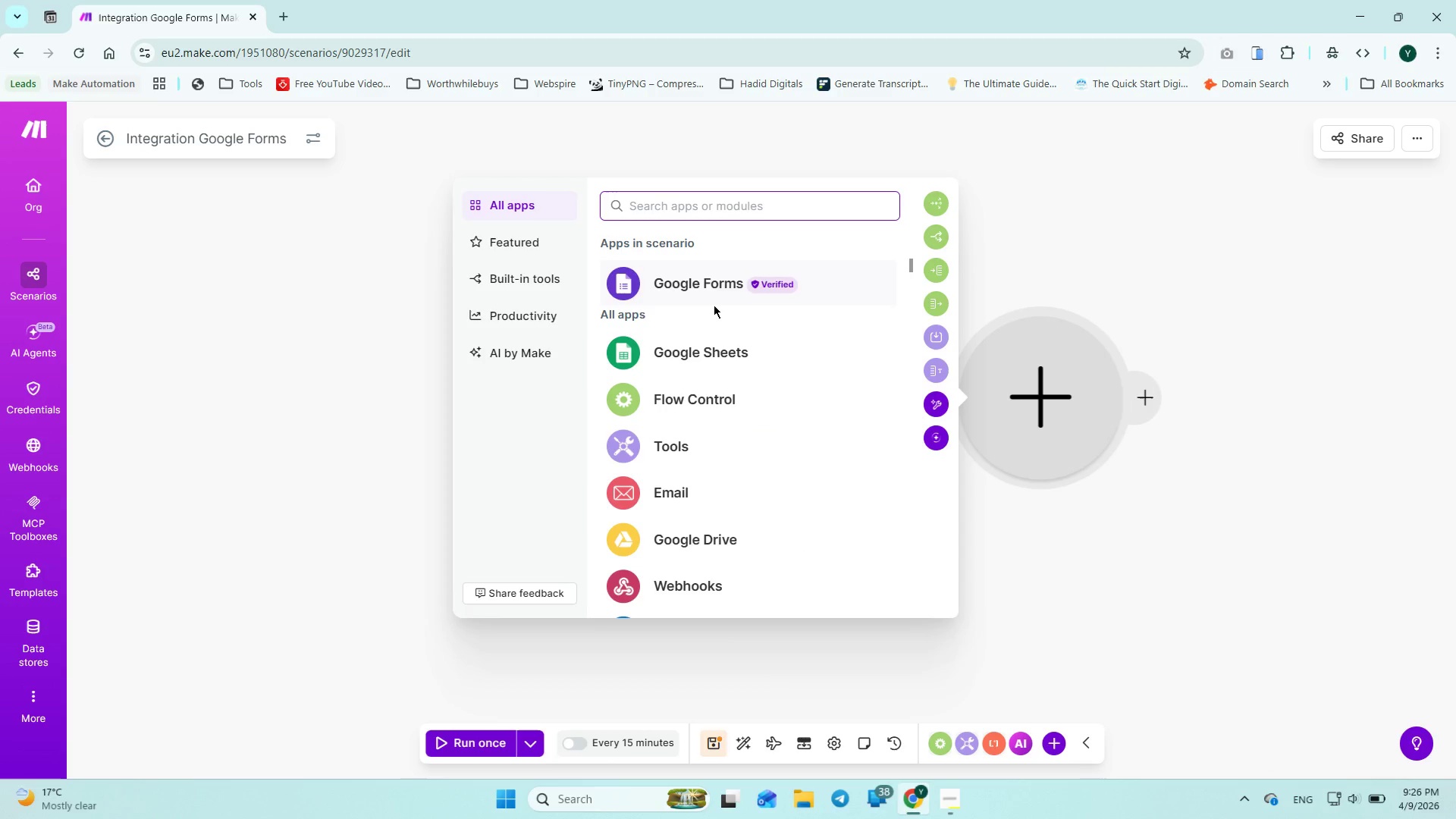 
wait(6.7)
 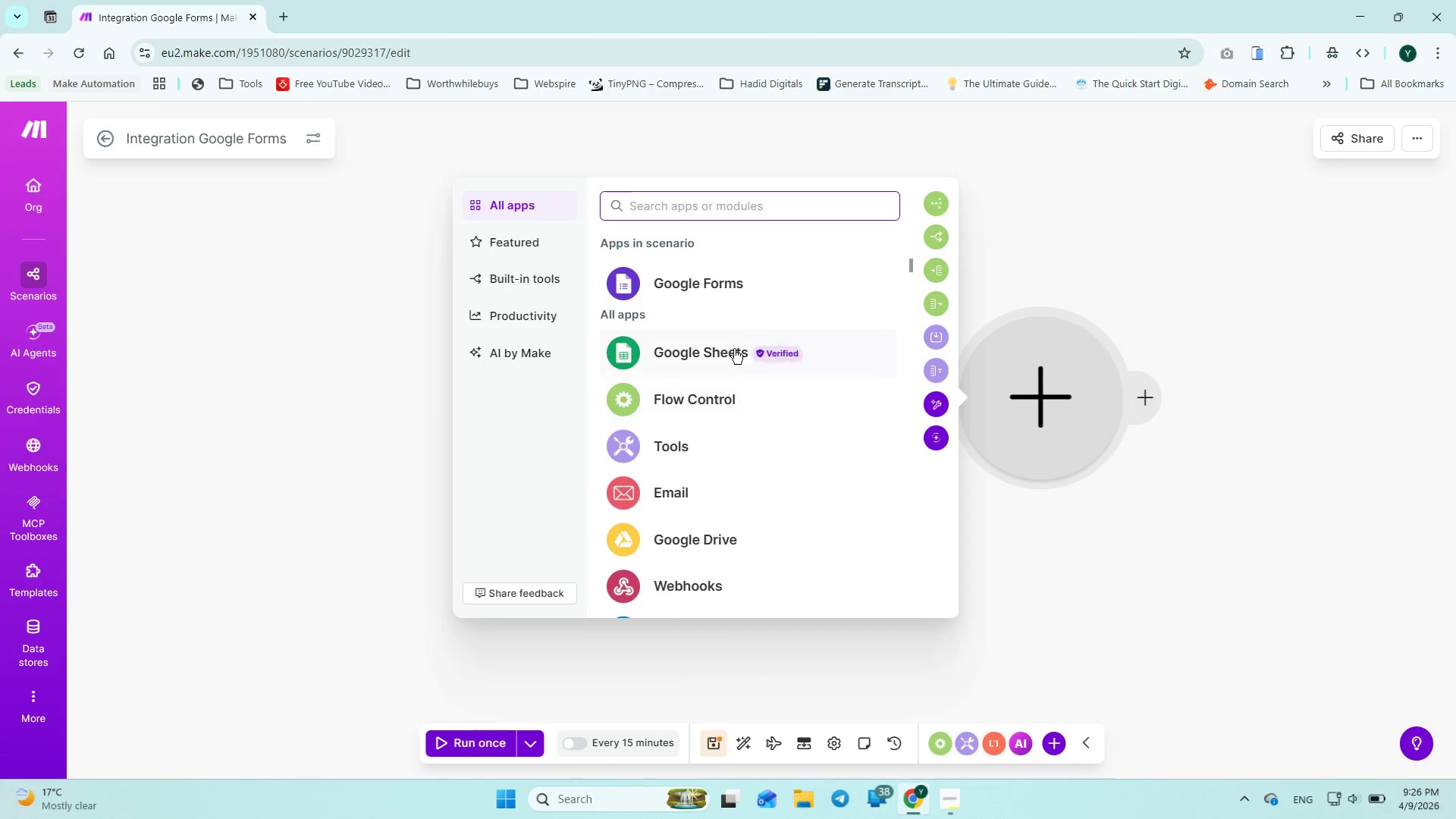 
left_click([686, 205])
 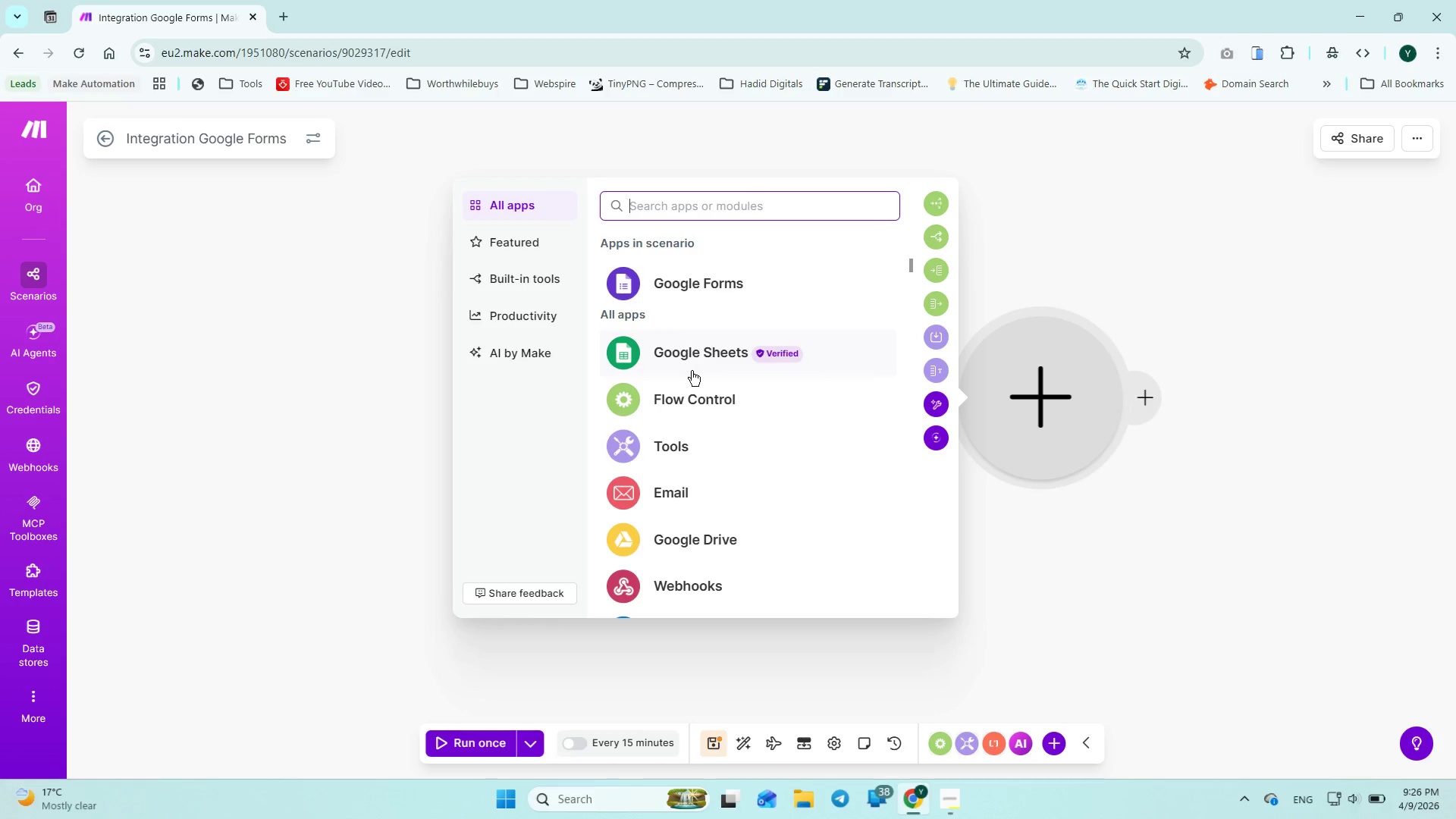 
left_click([707, 404])
 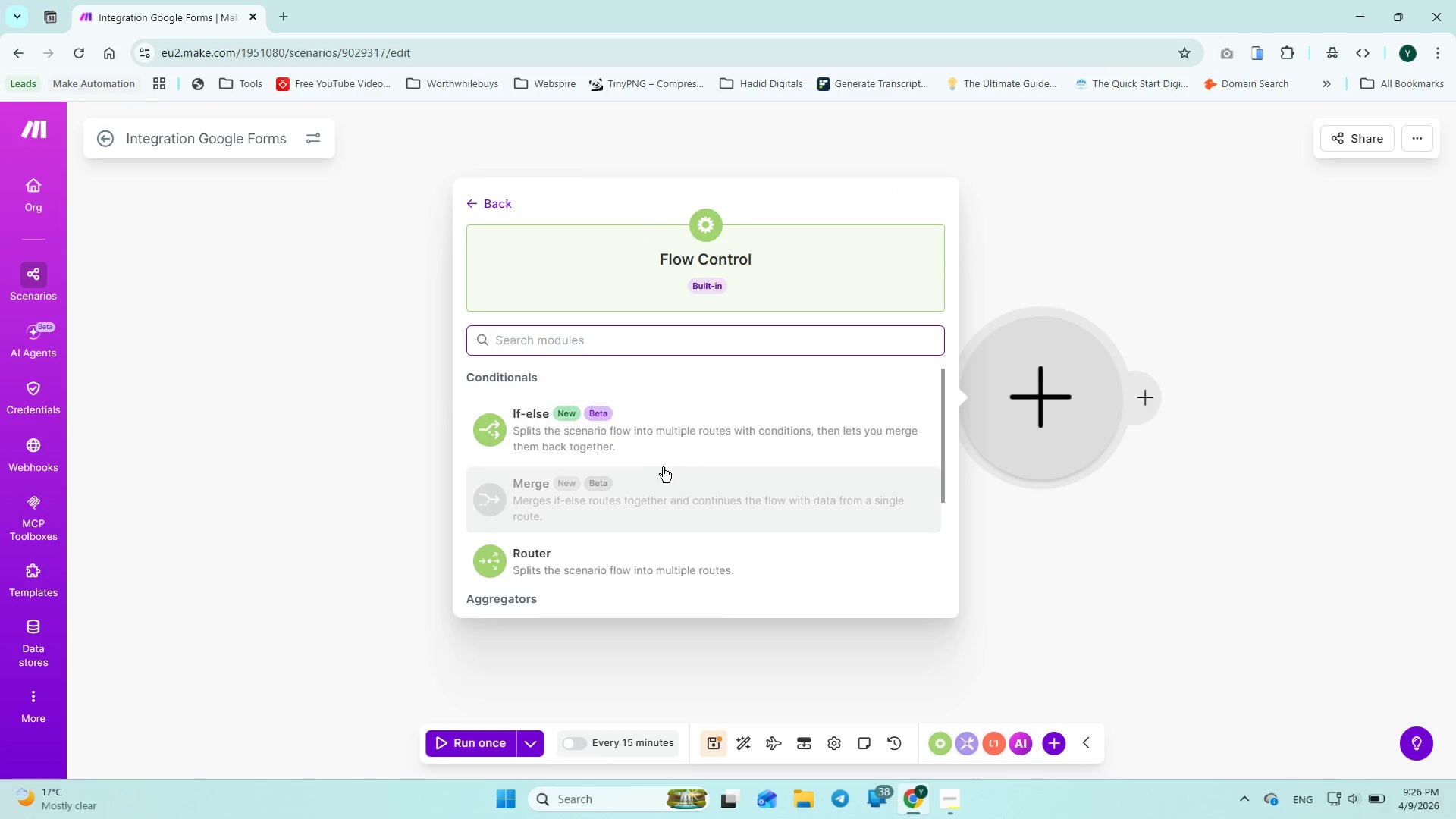 
scroll: coordinate [667, 466], scroll_direction: down, amount: 1.0
 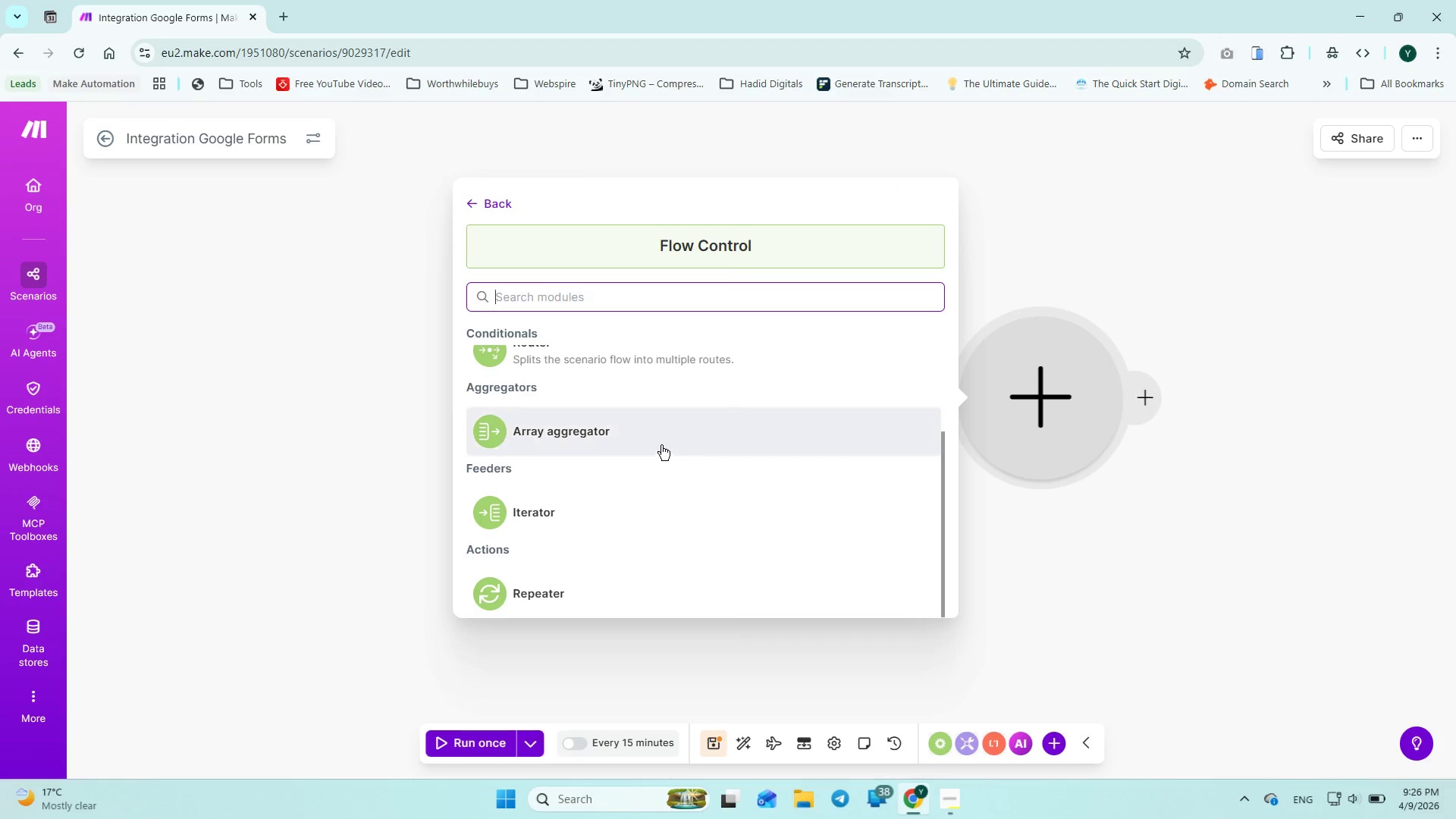 
scroll: coordinate [661, 445], scroll_direction: none, amount: 0.0
 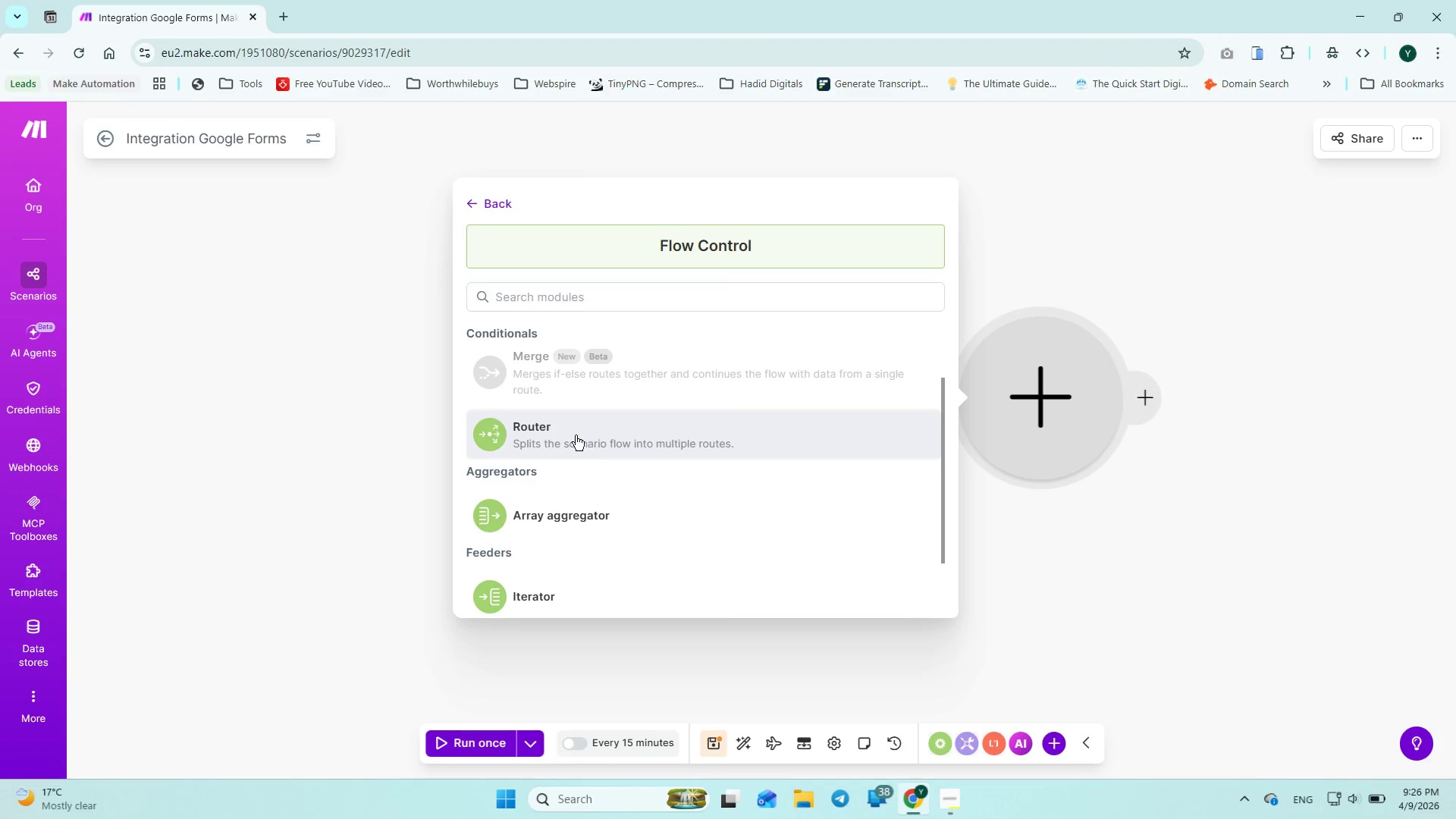 
left_click([576, 435])
 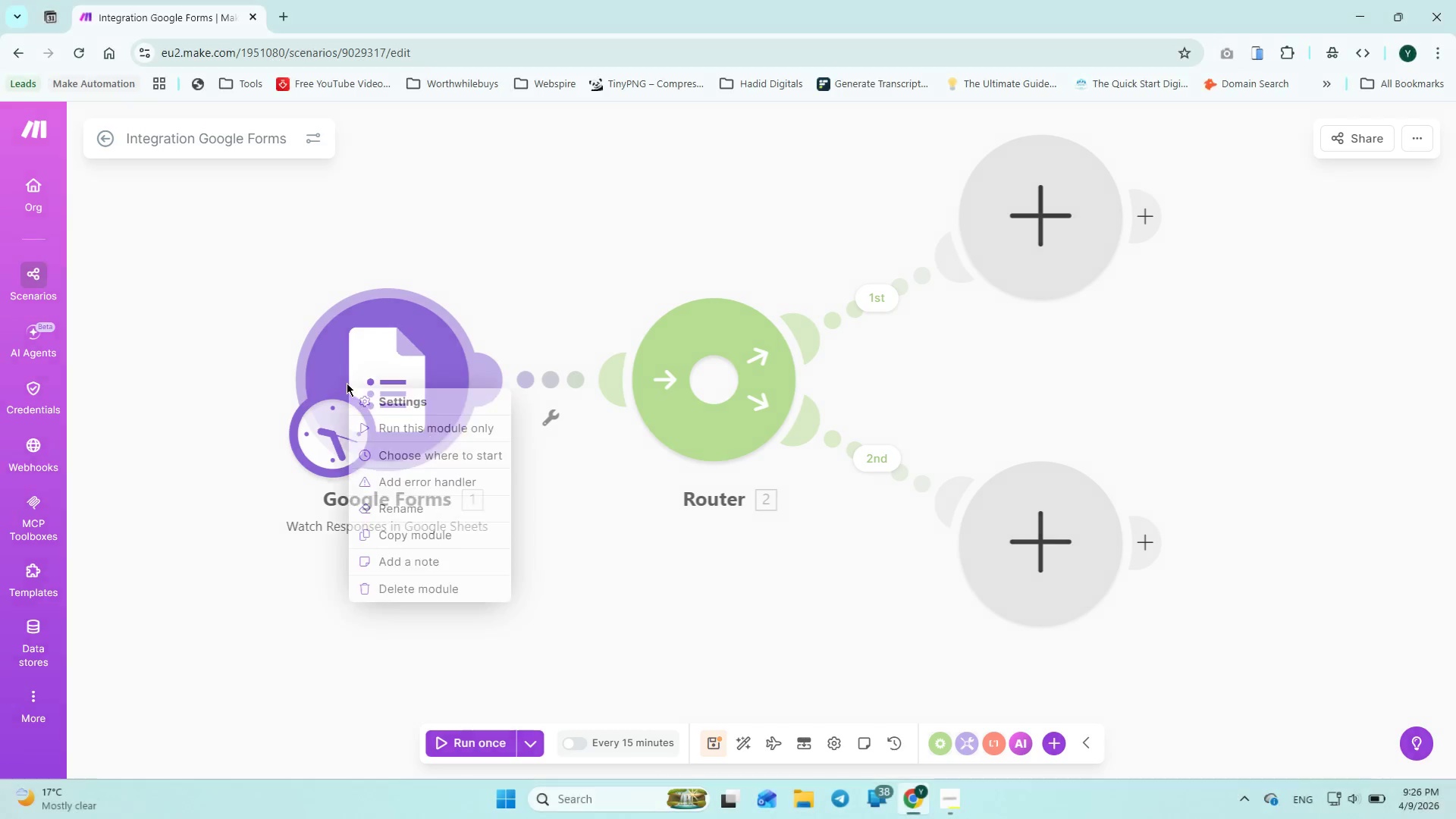 
left_click([478, 425])
 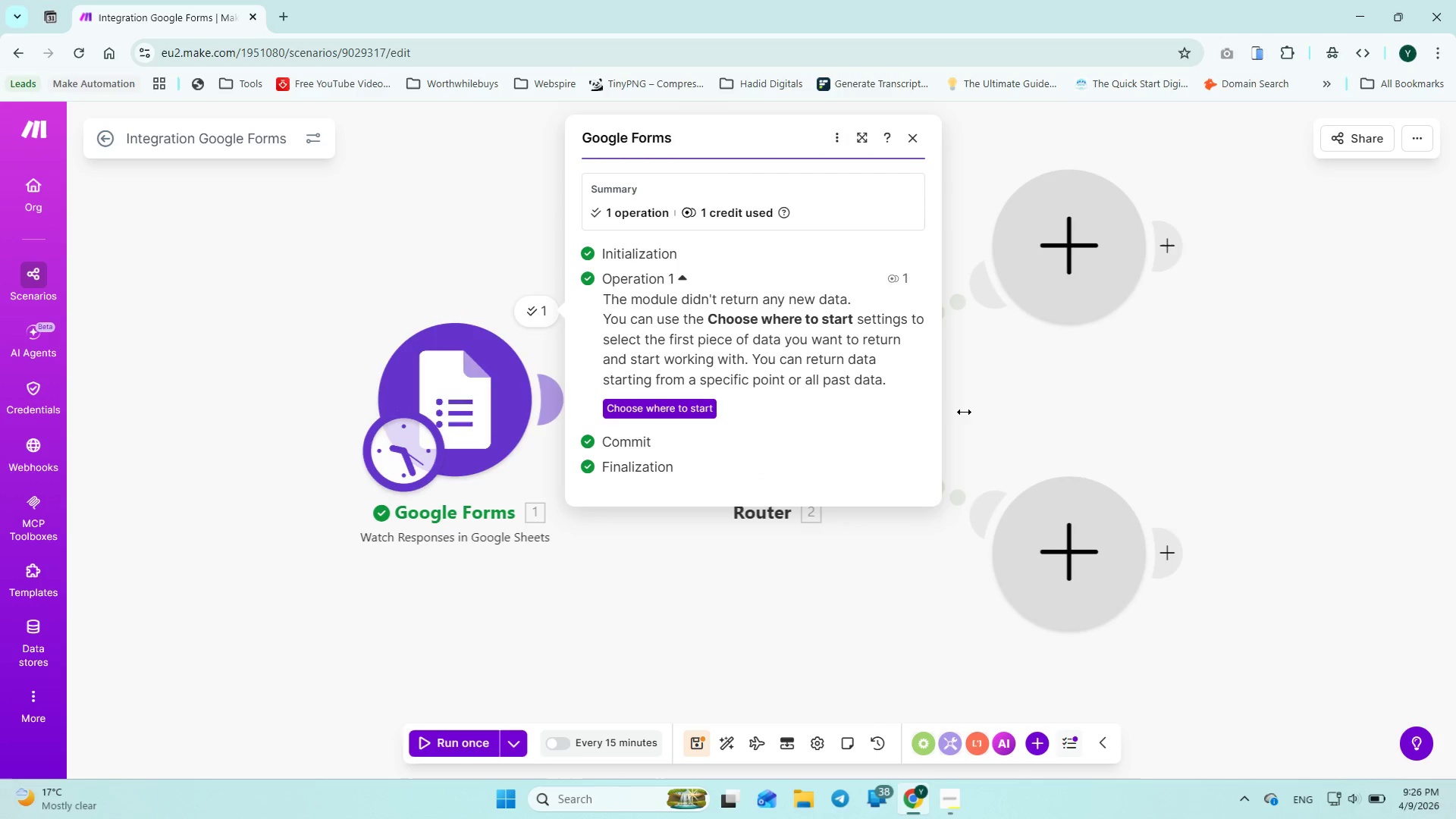 
left_click([1299, 436])
 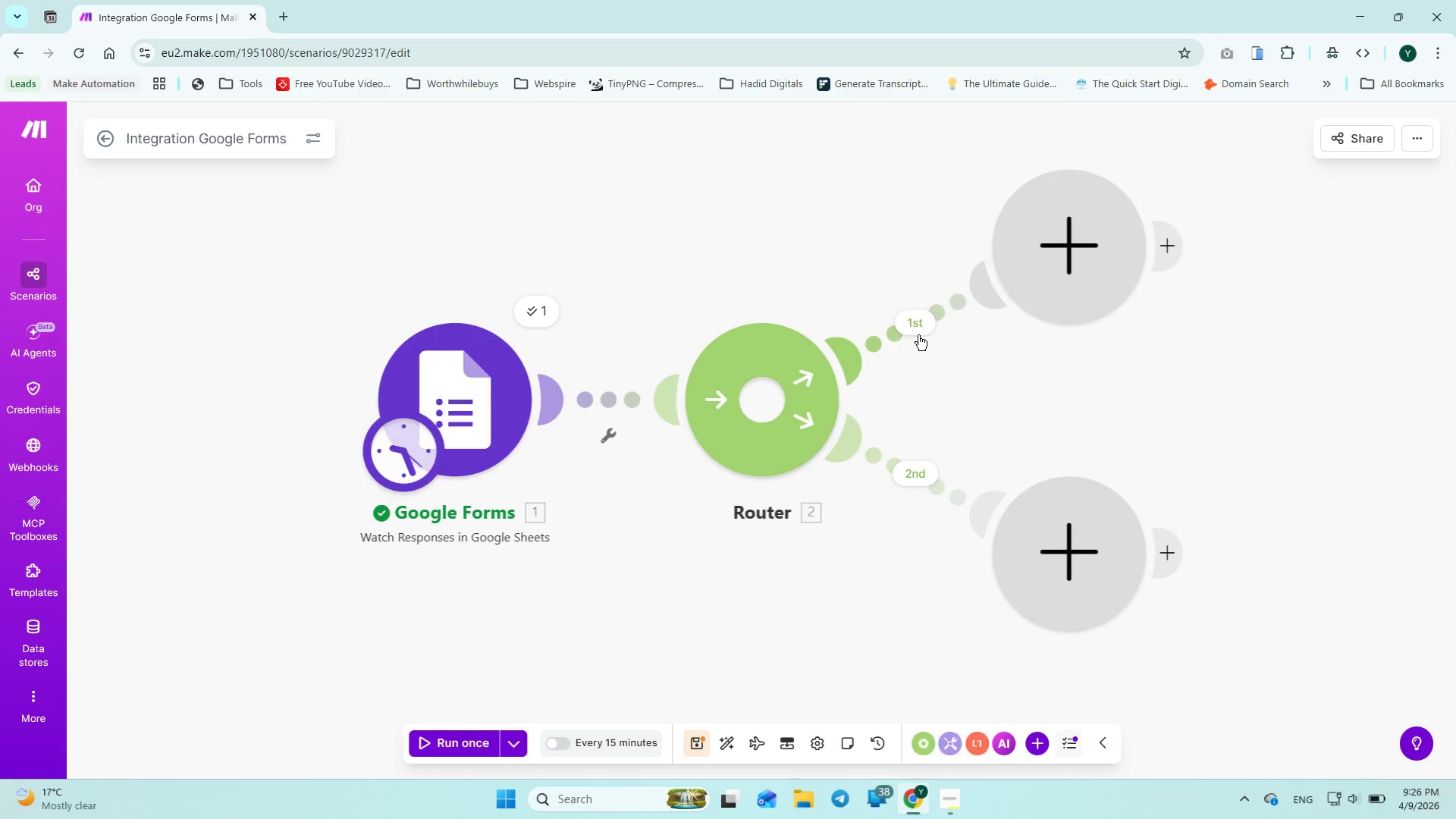 
left_click([908, 324])
 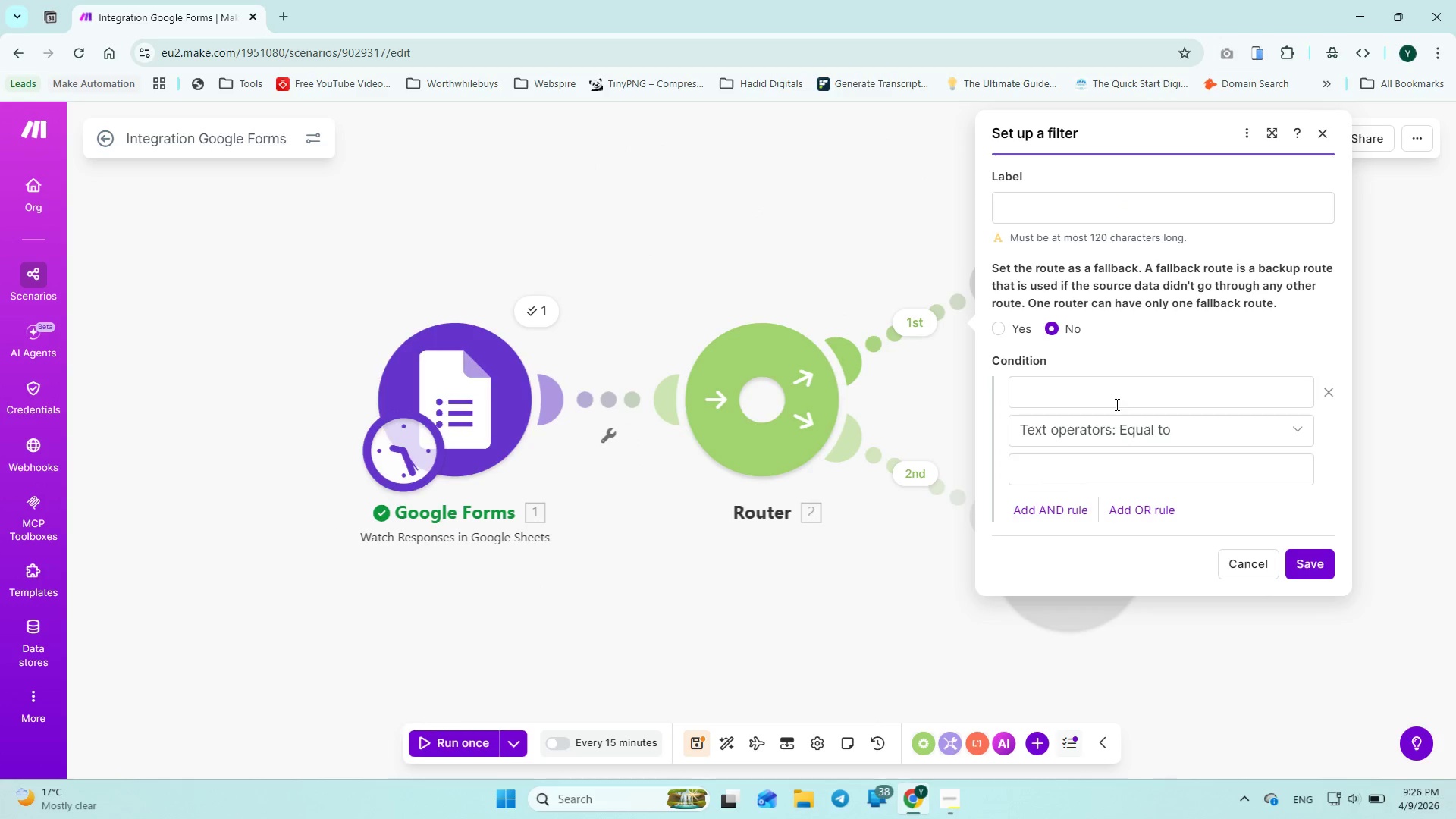 
left_click([1115, 406])
 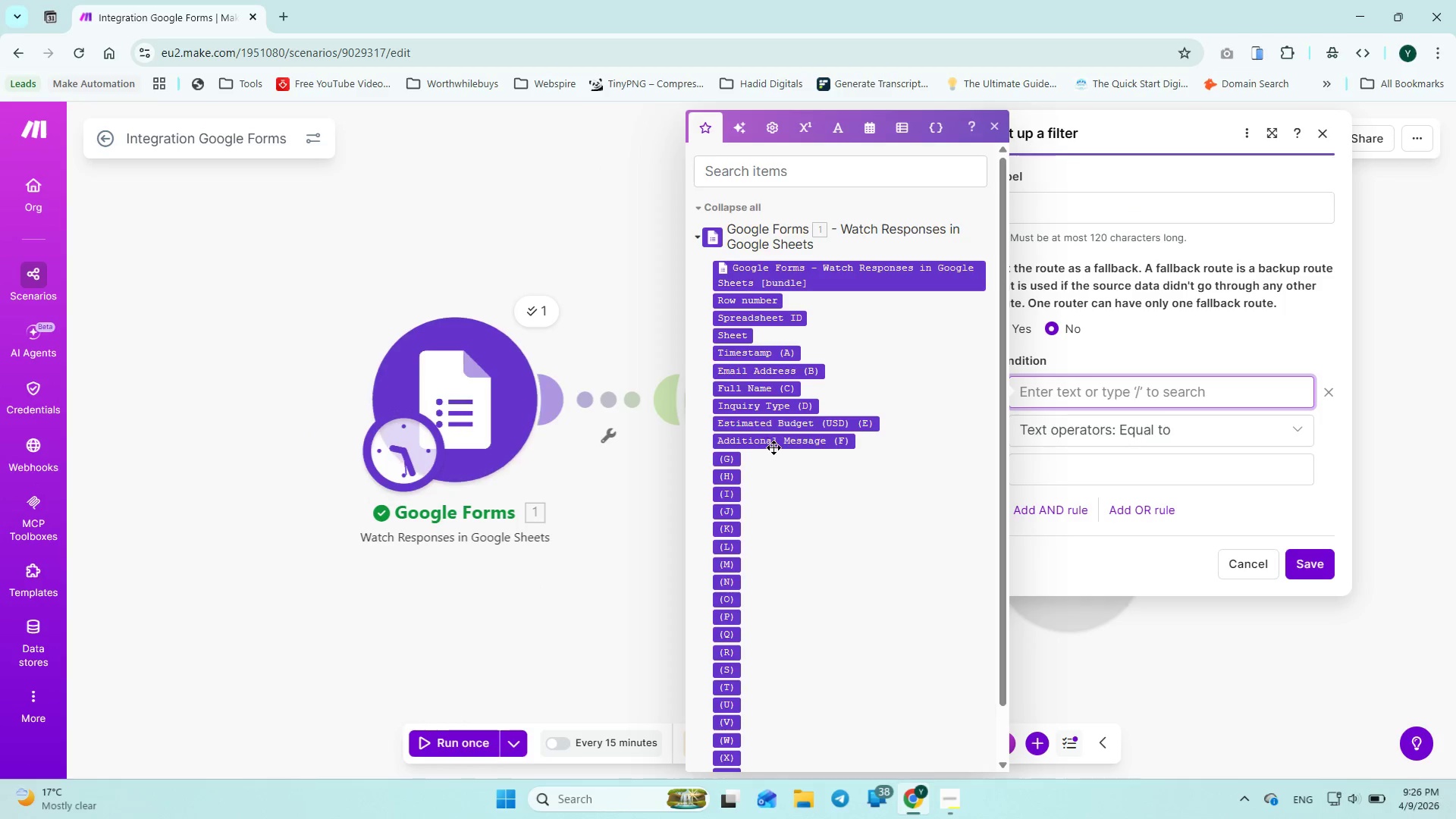 
wait(7.16)
 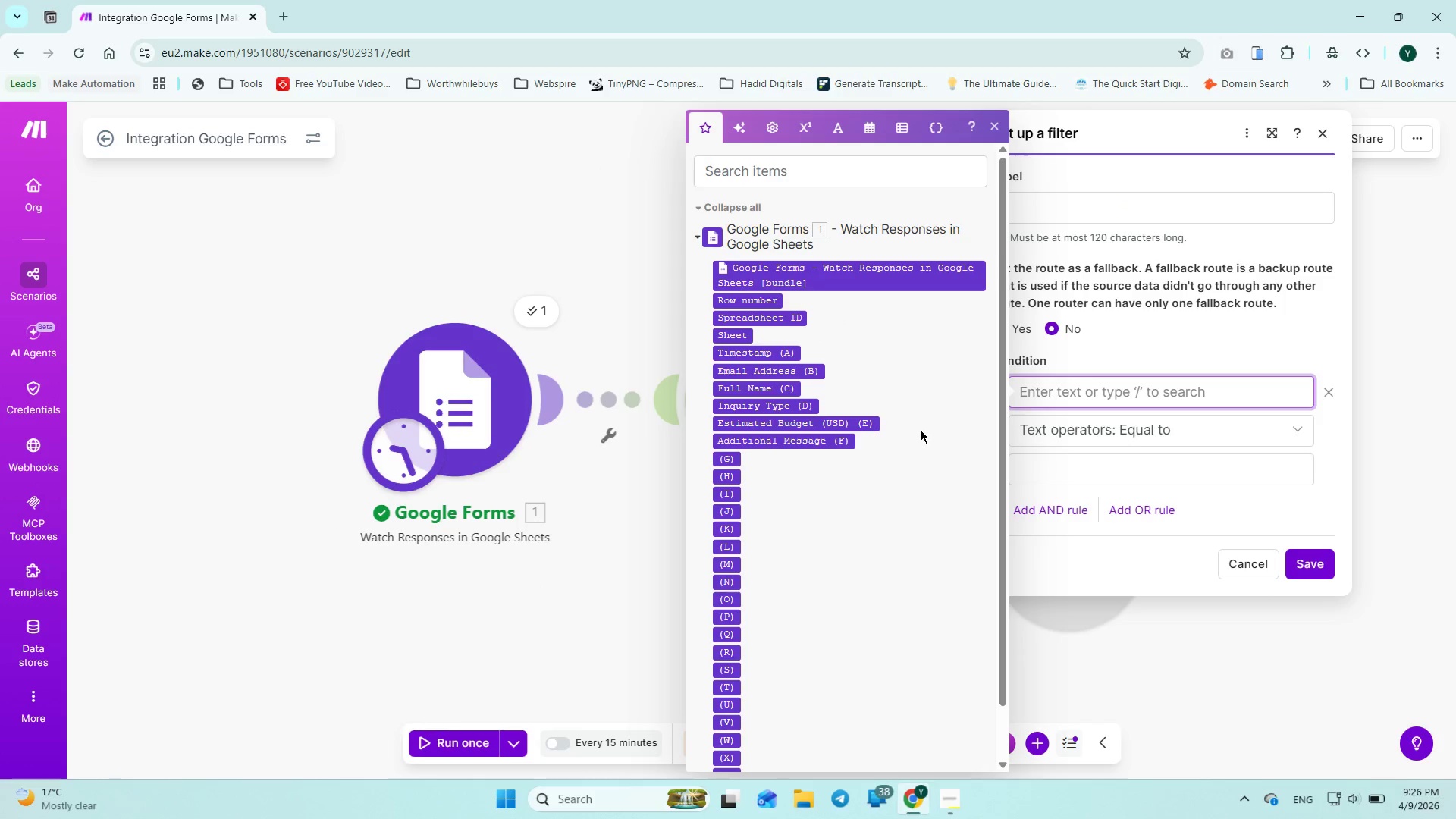 
left_click([813, 423])
 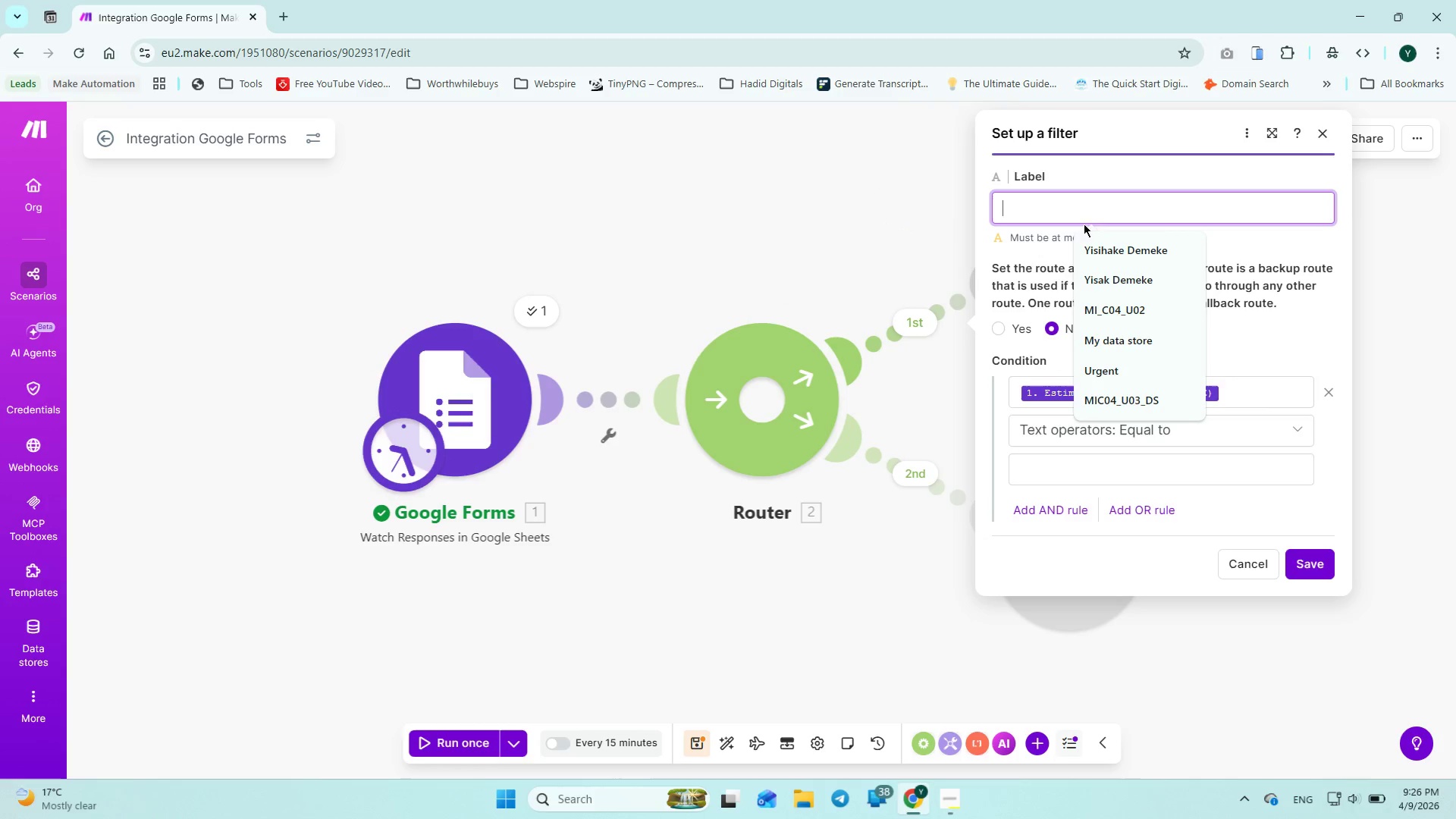 
type(High Priority)
 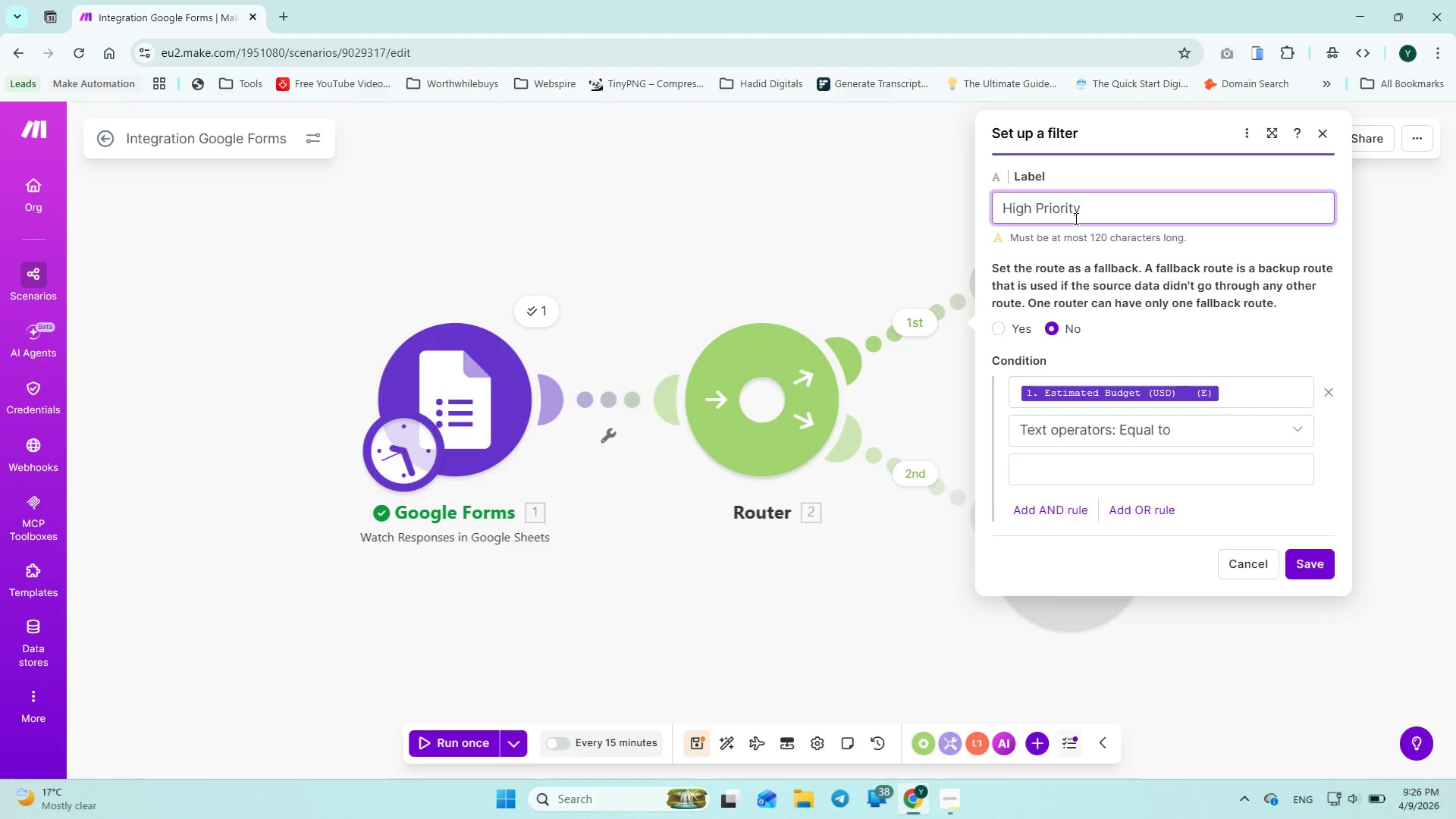 
left_click([1207, 426])
 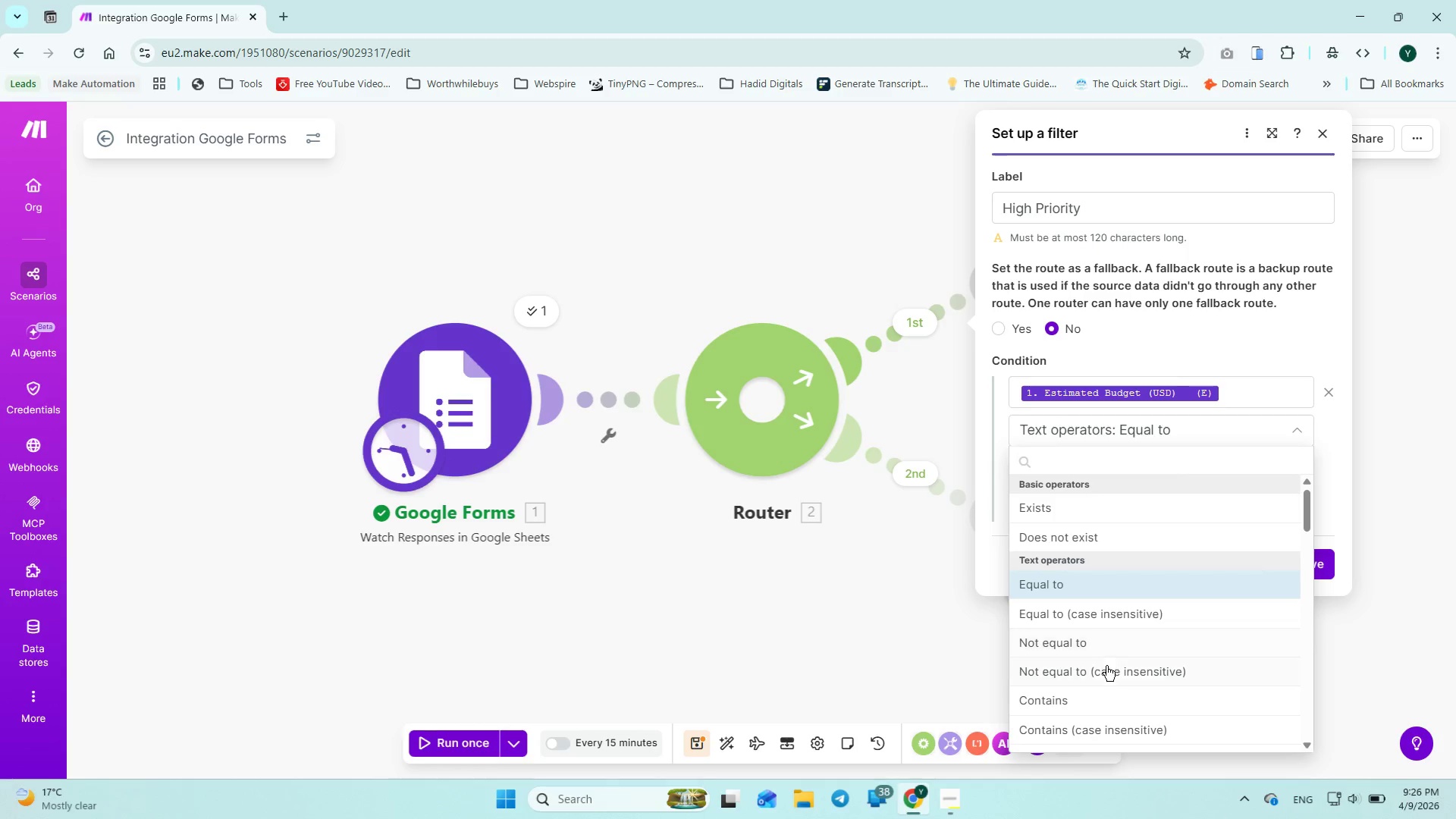 
scroll: coordinate [1109, 649], scroll_direction: none, amount: 0.0
 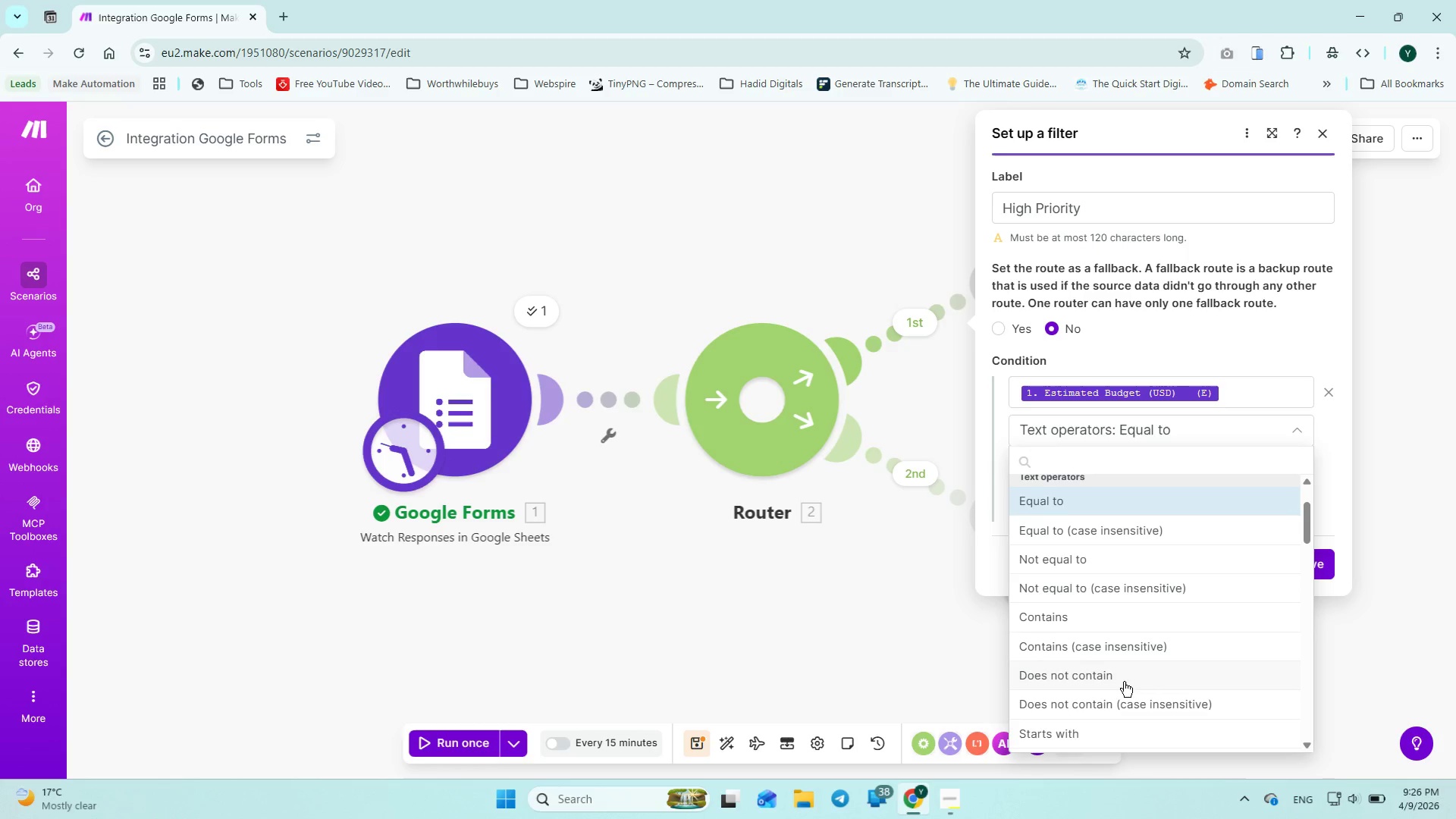 
scroll: coordinate [1124, 679], scroll_direction: down, amount: 4.0
 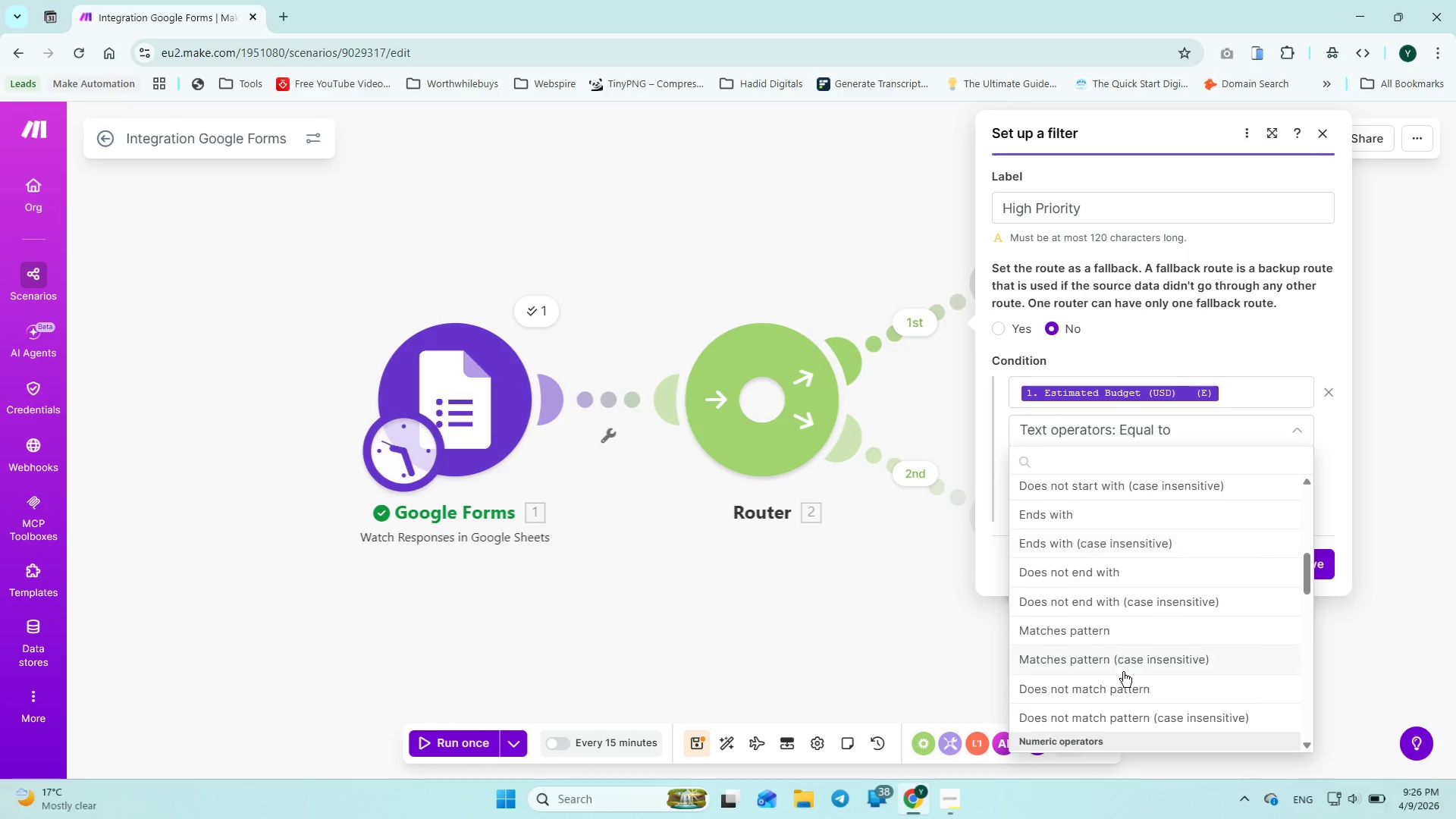 
scroll: coordinate [1123, 672], scroll_direction: none, amount: 0.0
 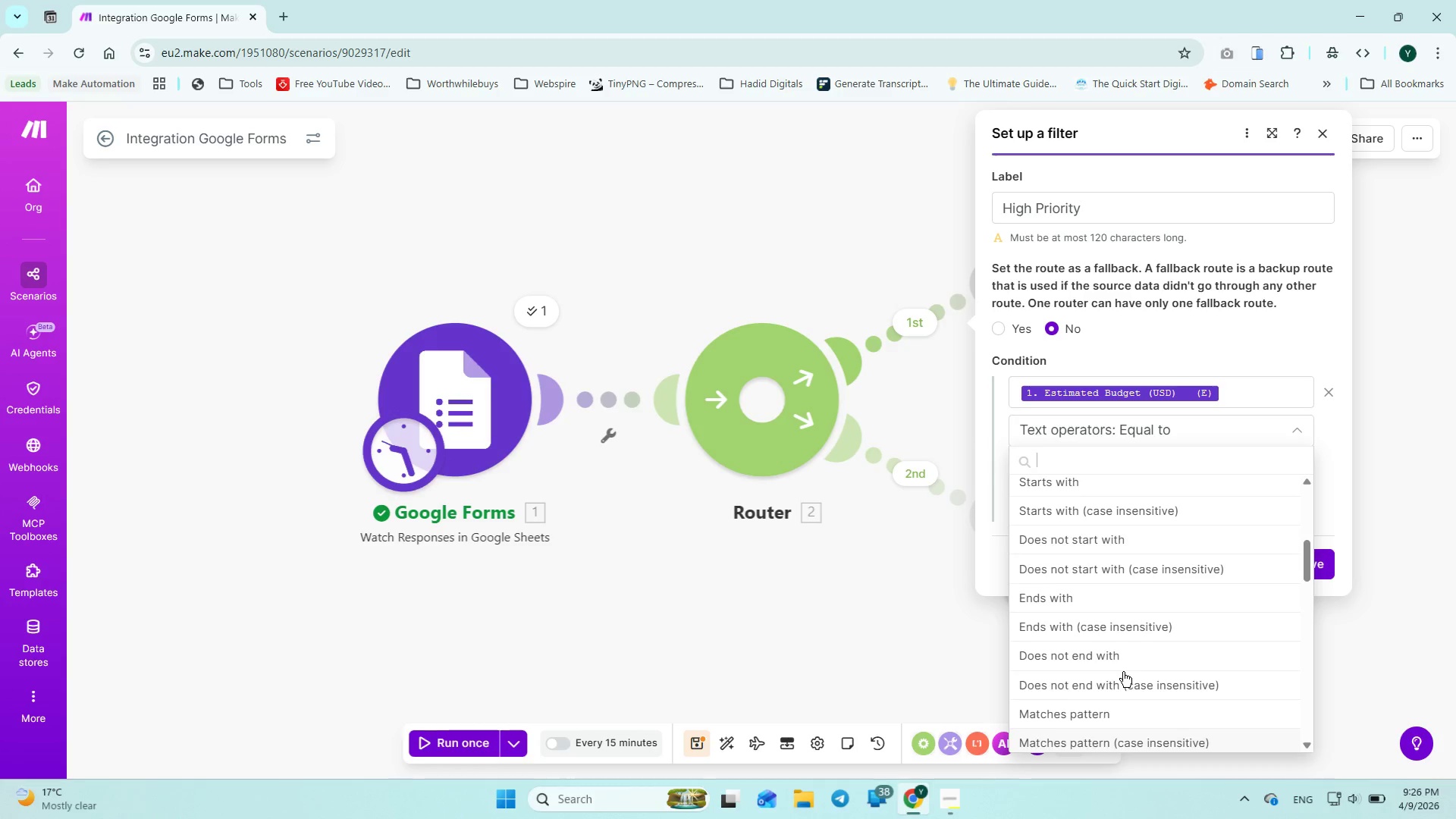 
scroll: coordinate [1123, 672], scroll_direction: down, amount: 3.0
 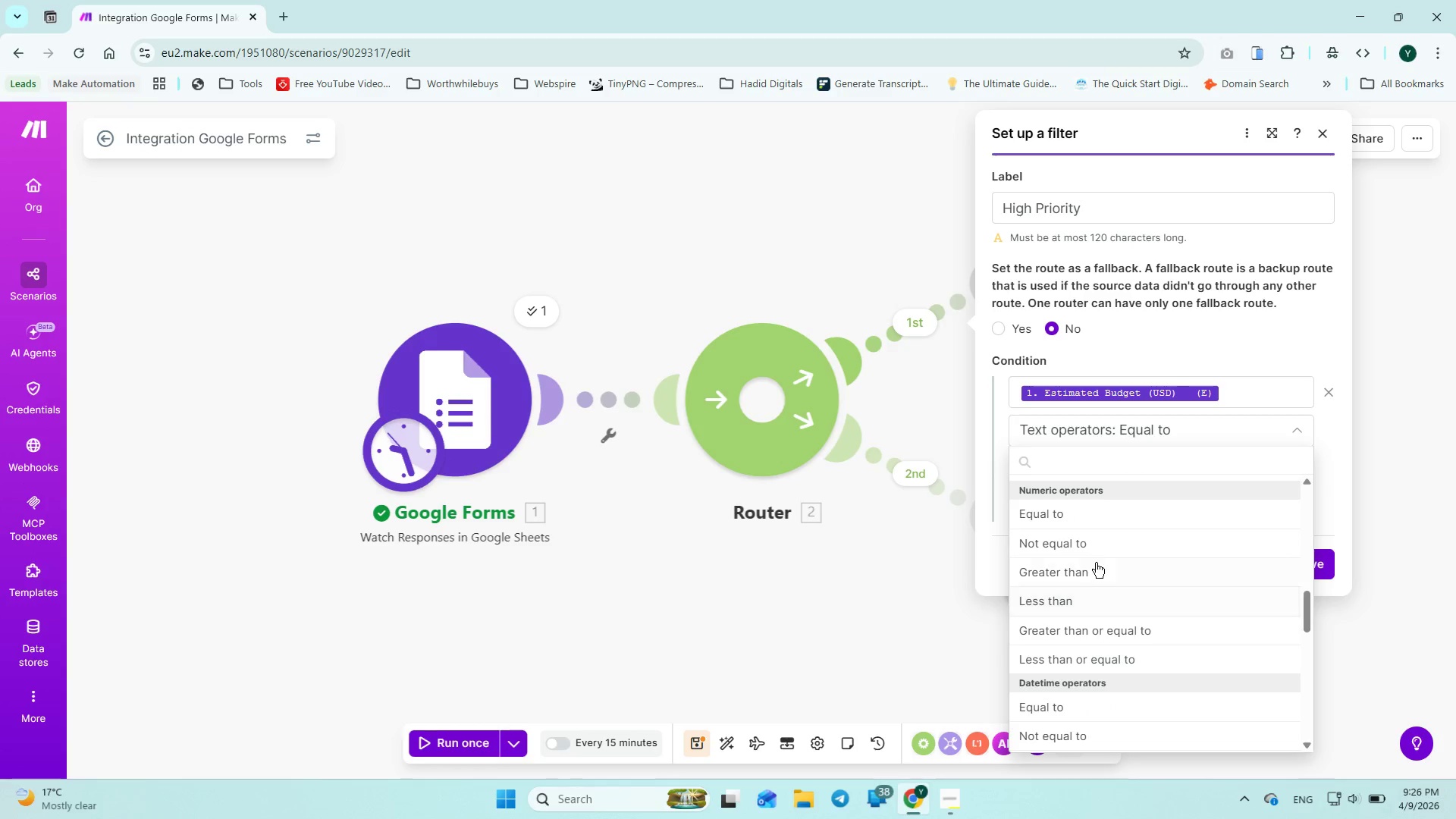 
left_click([1097, 570])
 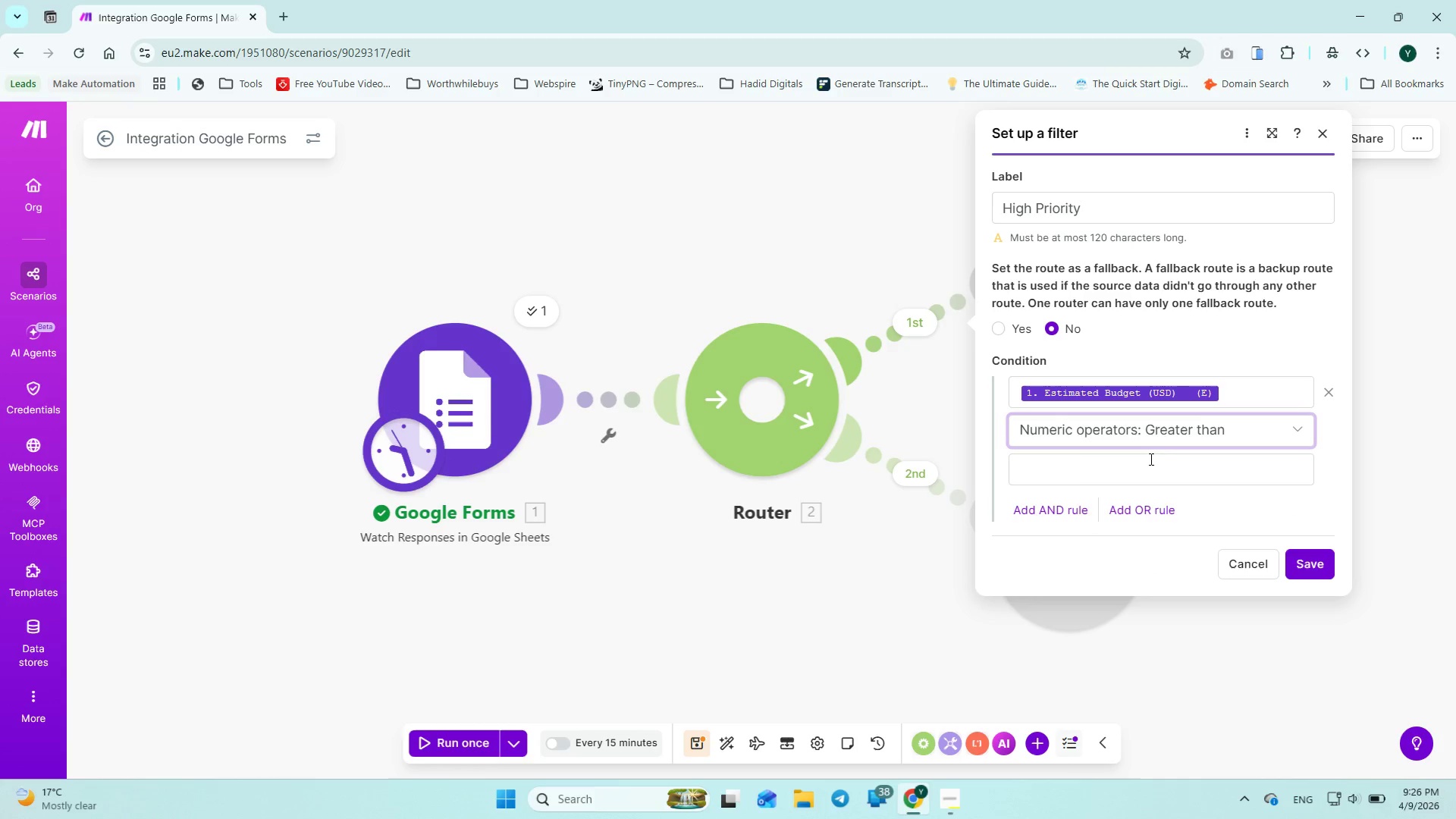 
left_click([1150, 460])
 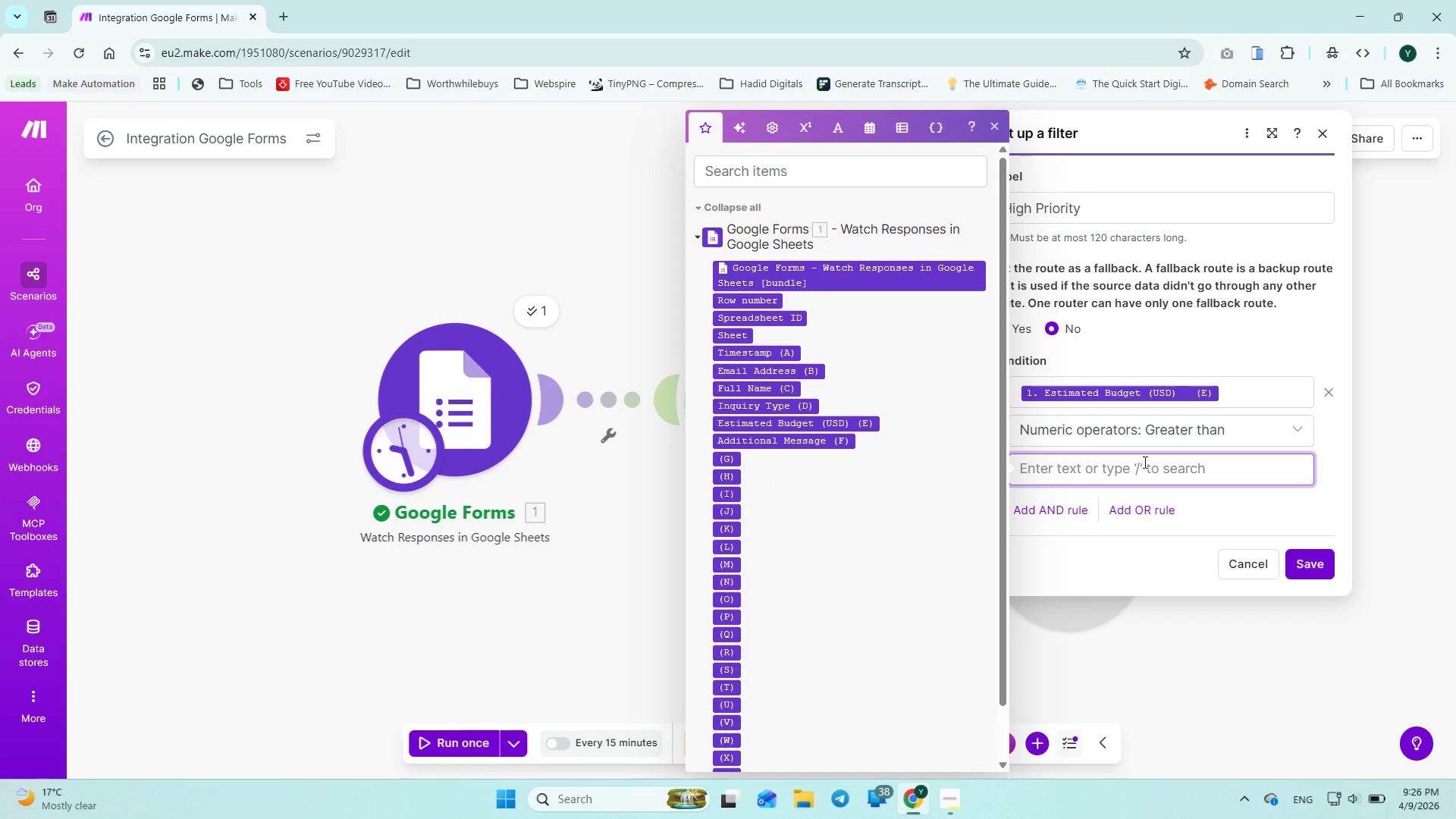 
type(100)
 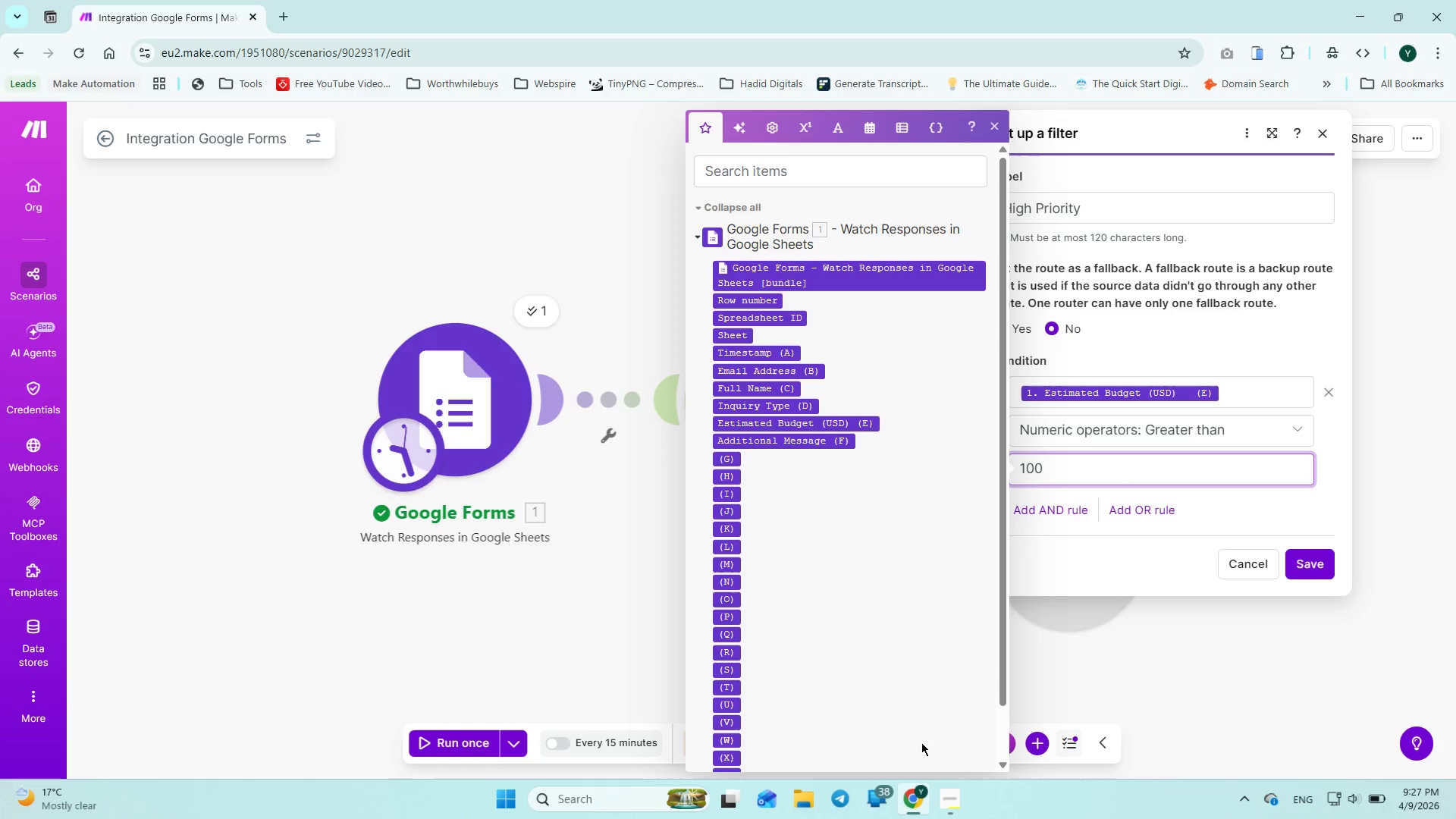 
left_click([954, 793])